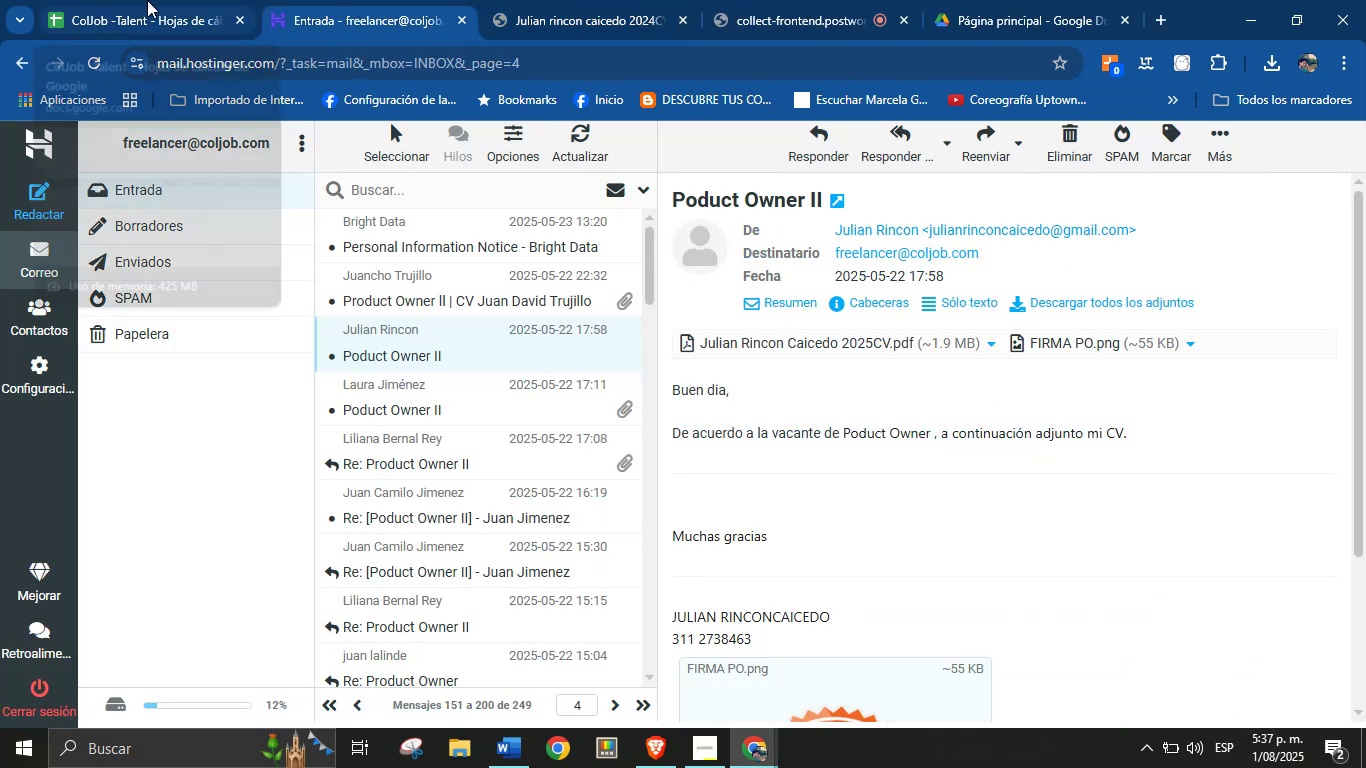 
left_click([189, 0])
 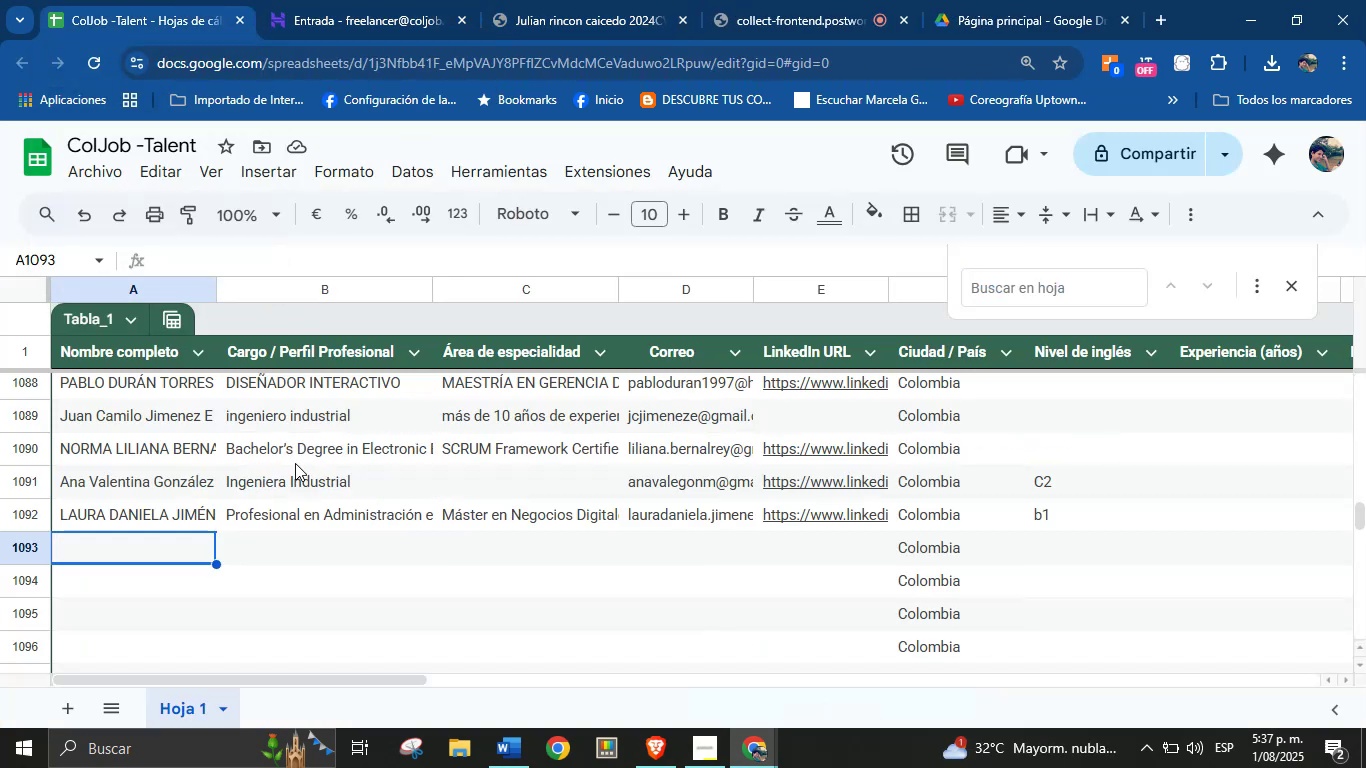 
type(Juli;an Rinicon)
 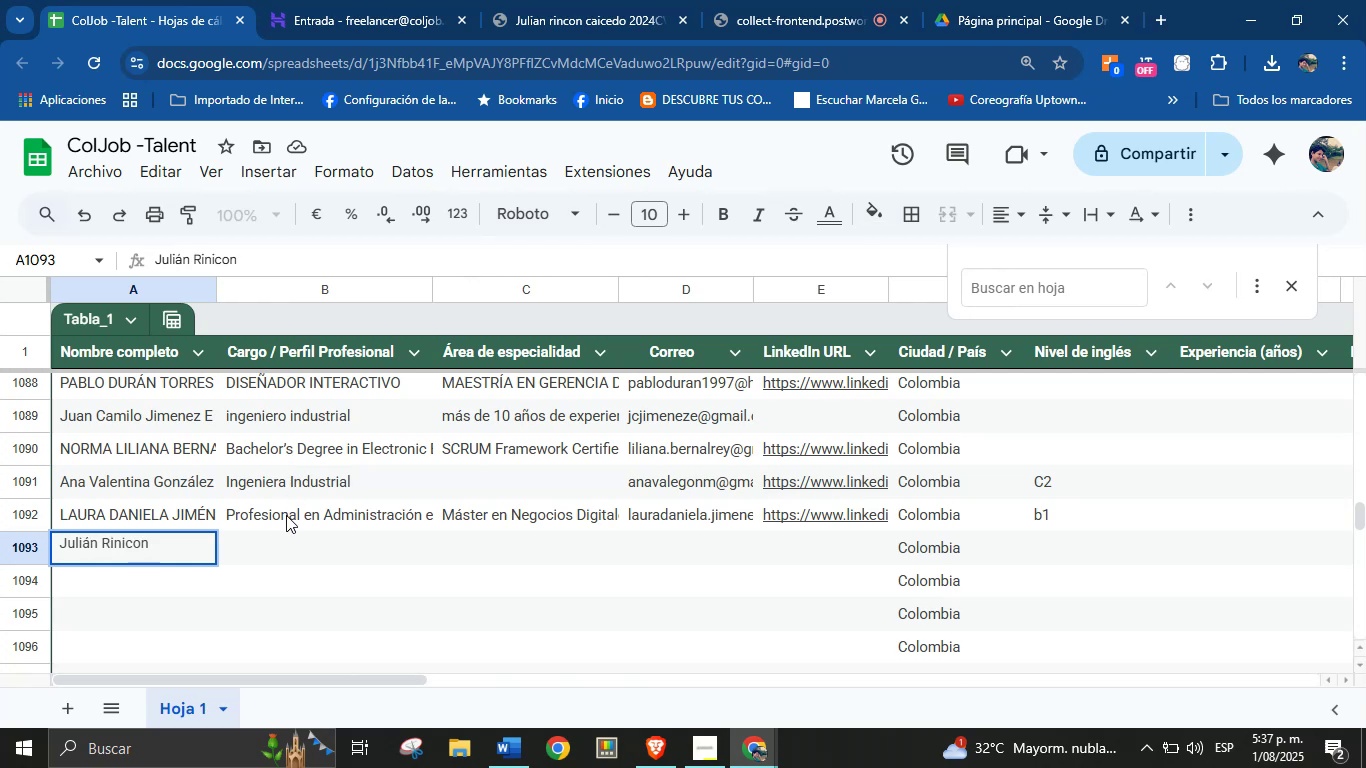 
left_click([294, 543])
 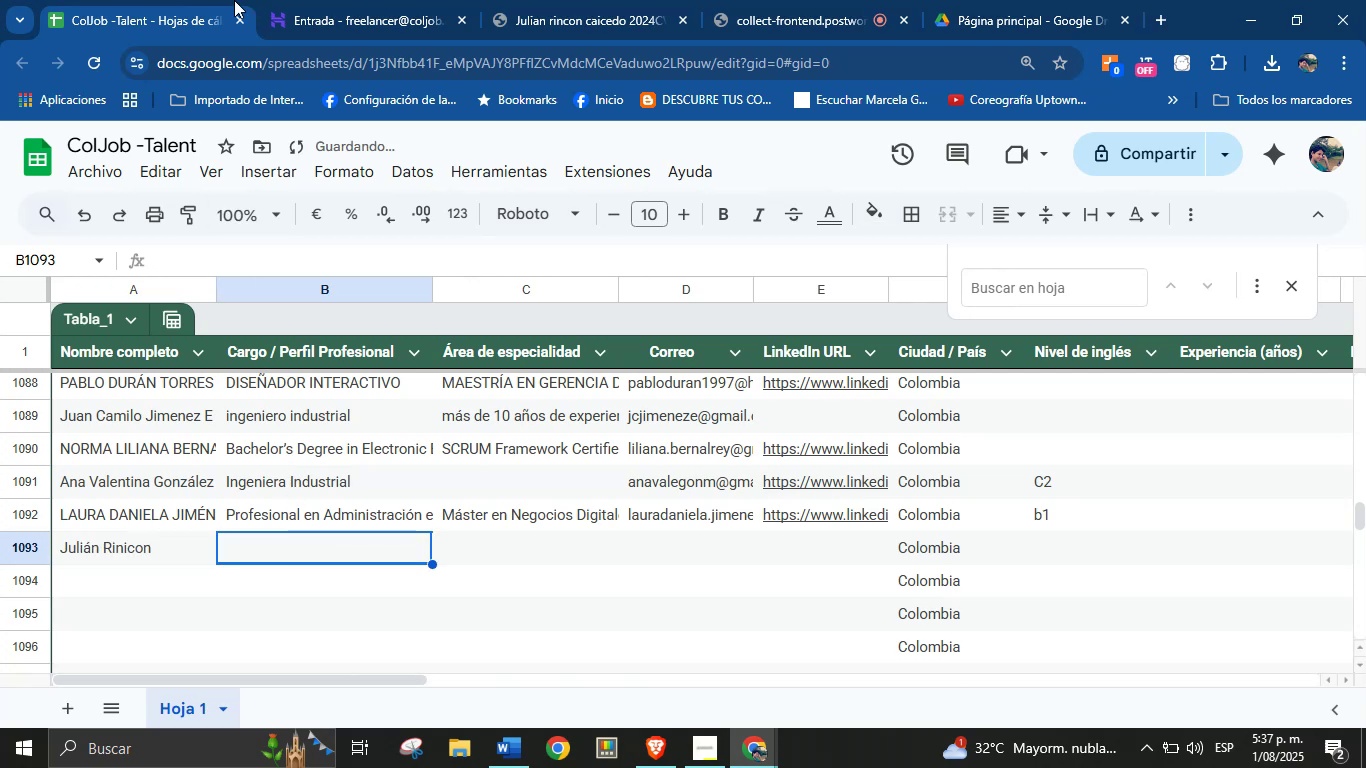 
left_click([349, 0])
 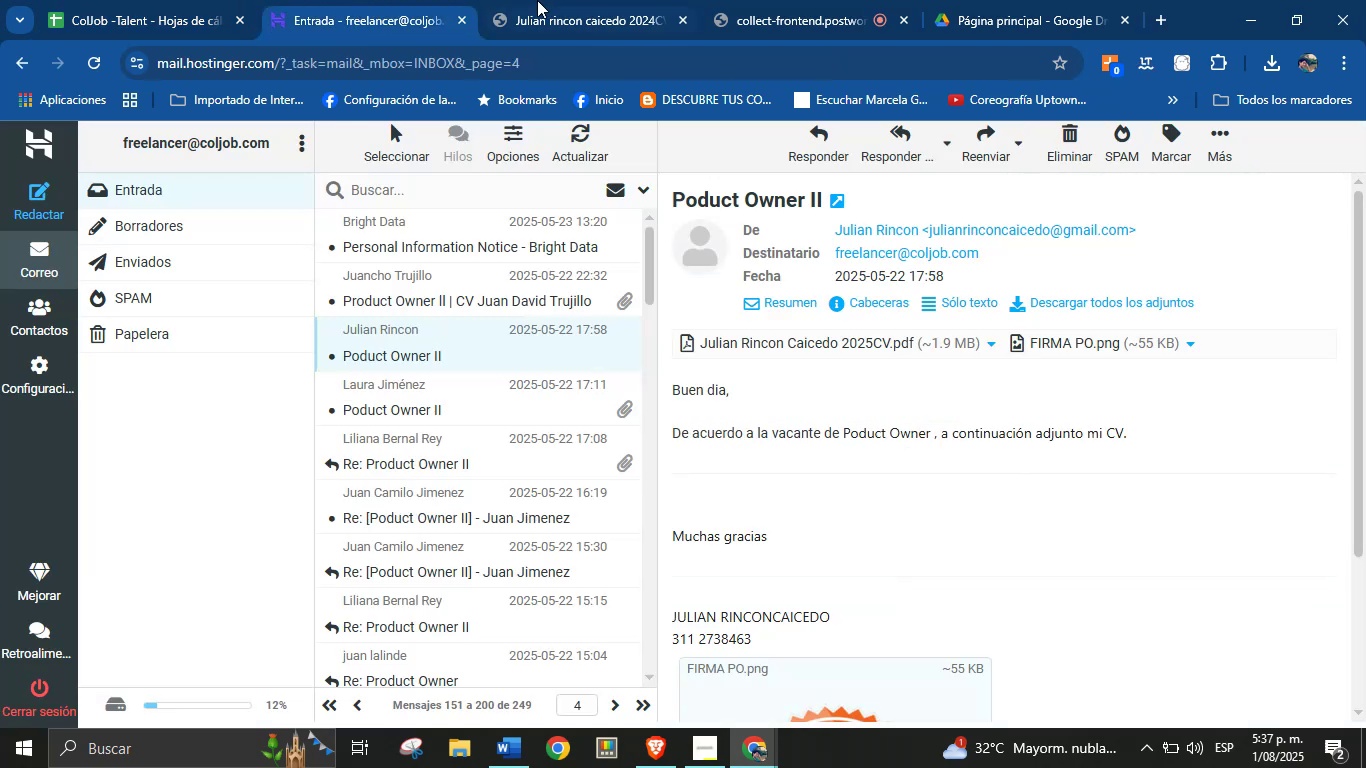 
left_click([592, 0])
 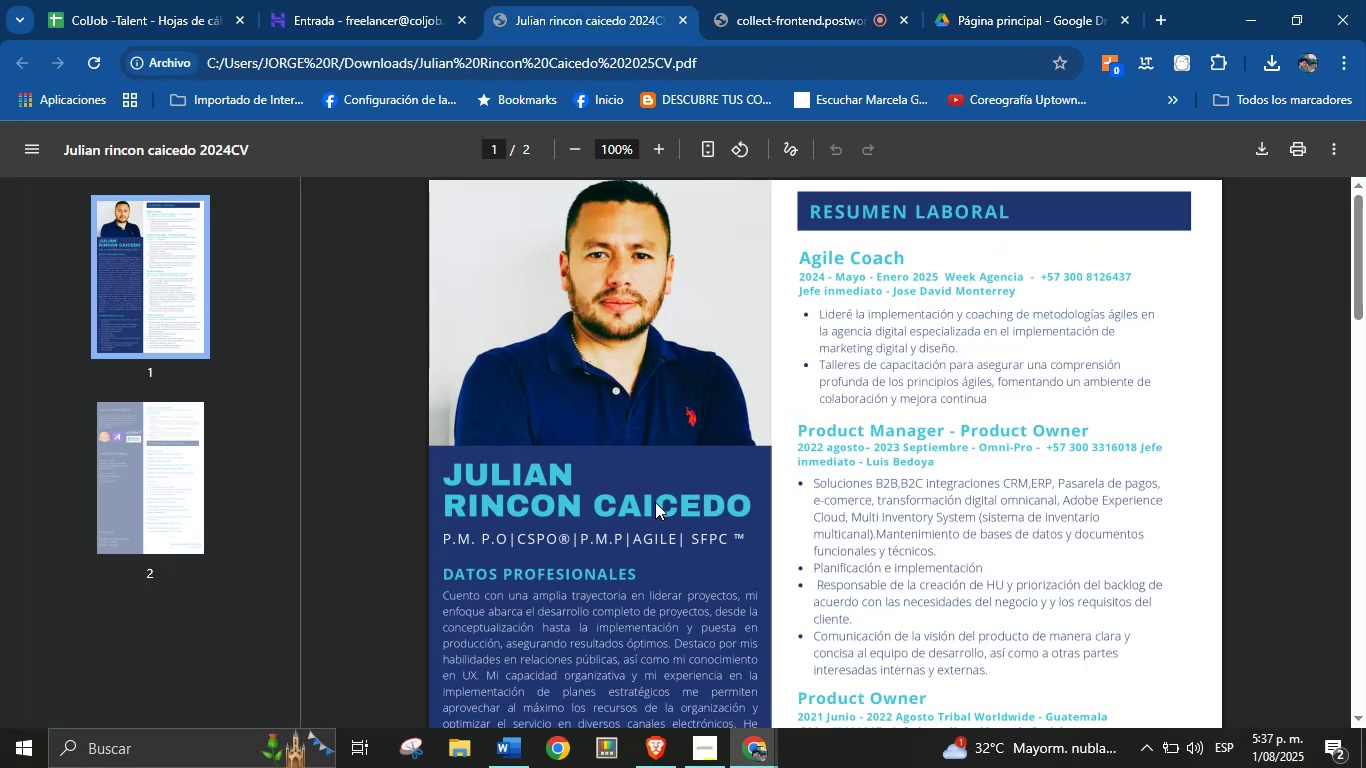 
scroll: coordinate [779, 483], scroll_direction: up, amount: 1.0
 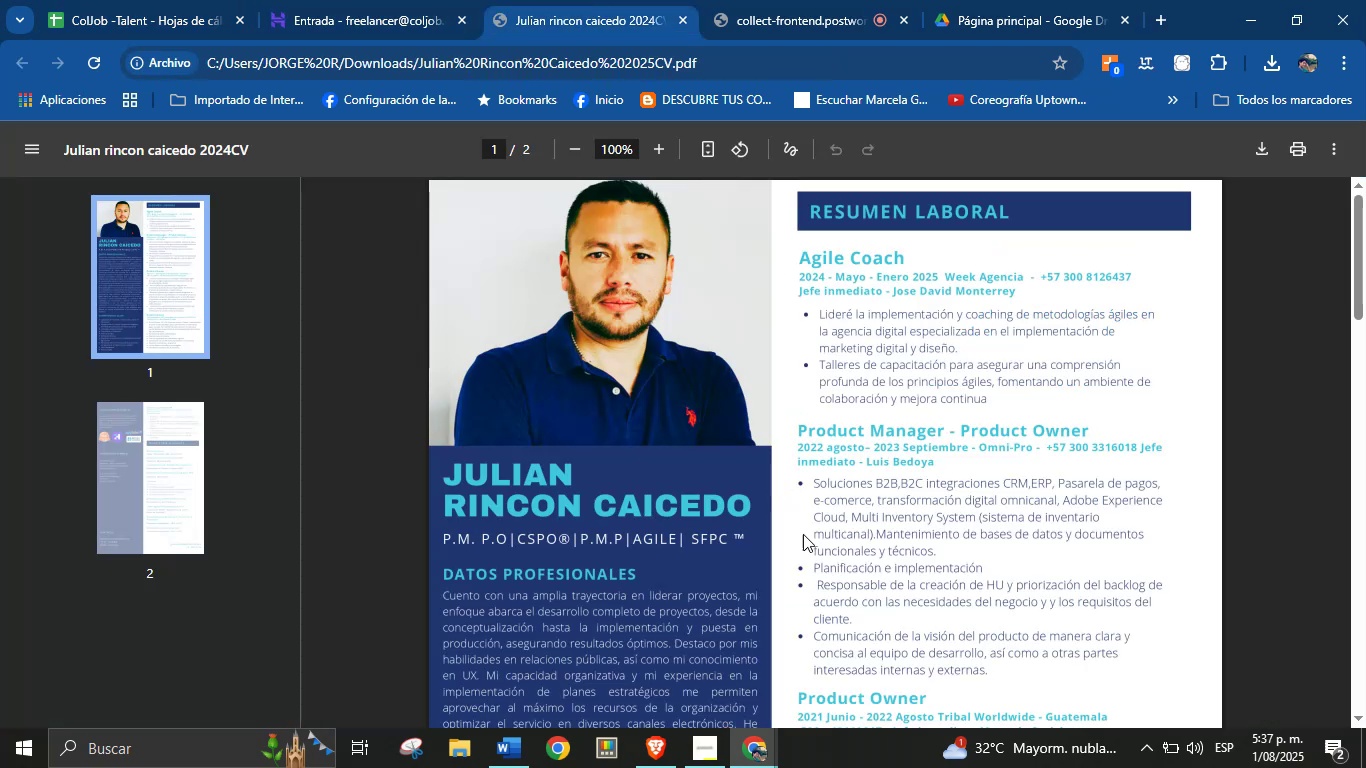 
scroll: coordinate [778, 549], scroll_direction: down, amount: 9.0
 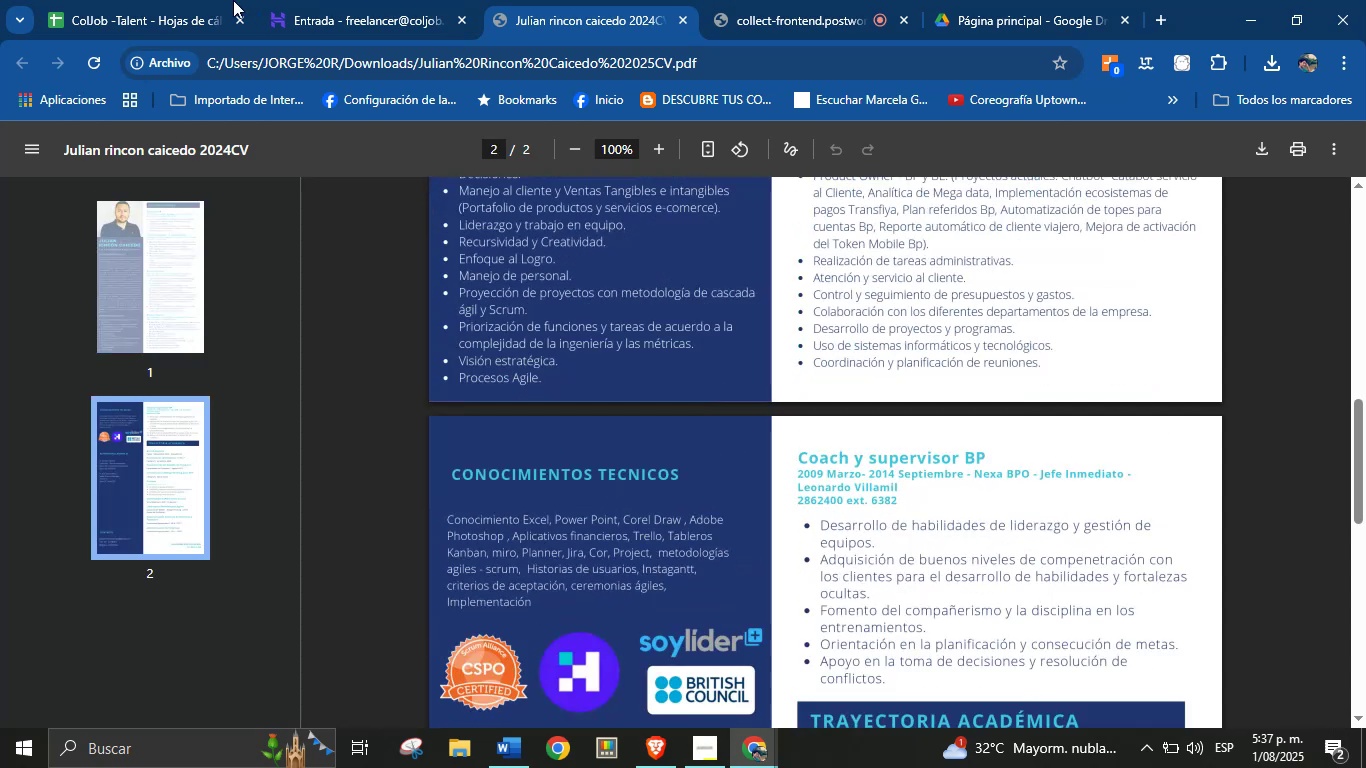 
left_click([346, 0])
 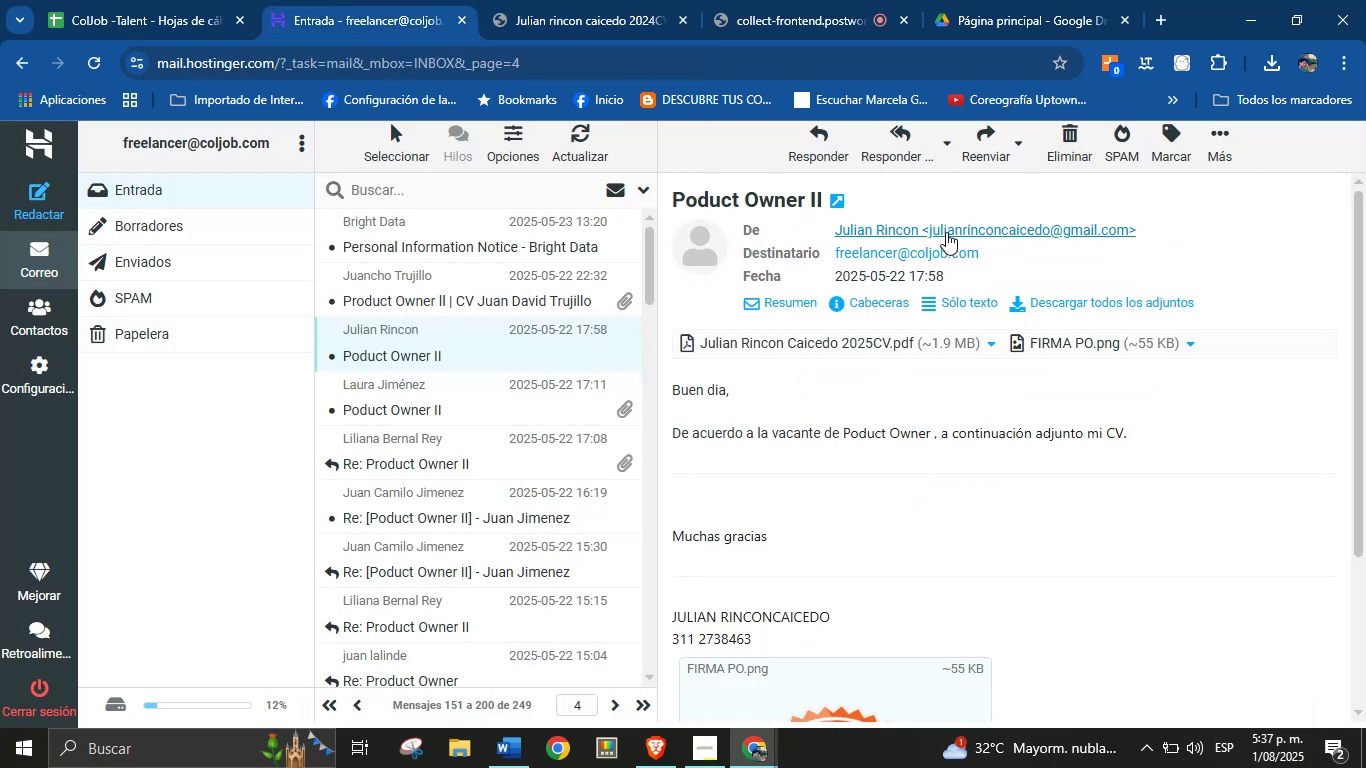 
right_click([969, 233])
 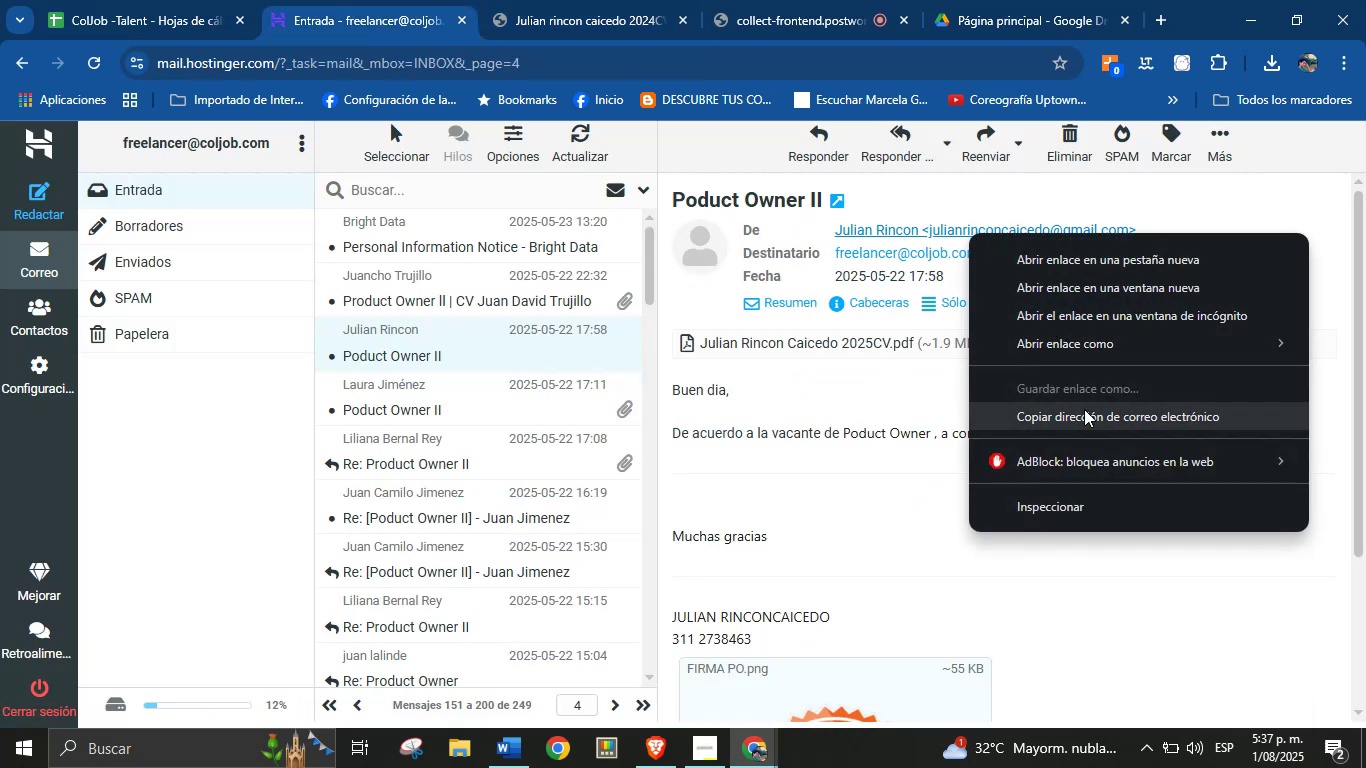 
left_click([1086, 410])
 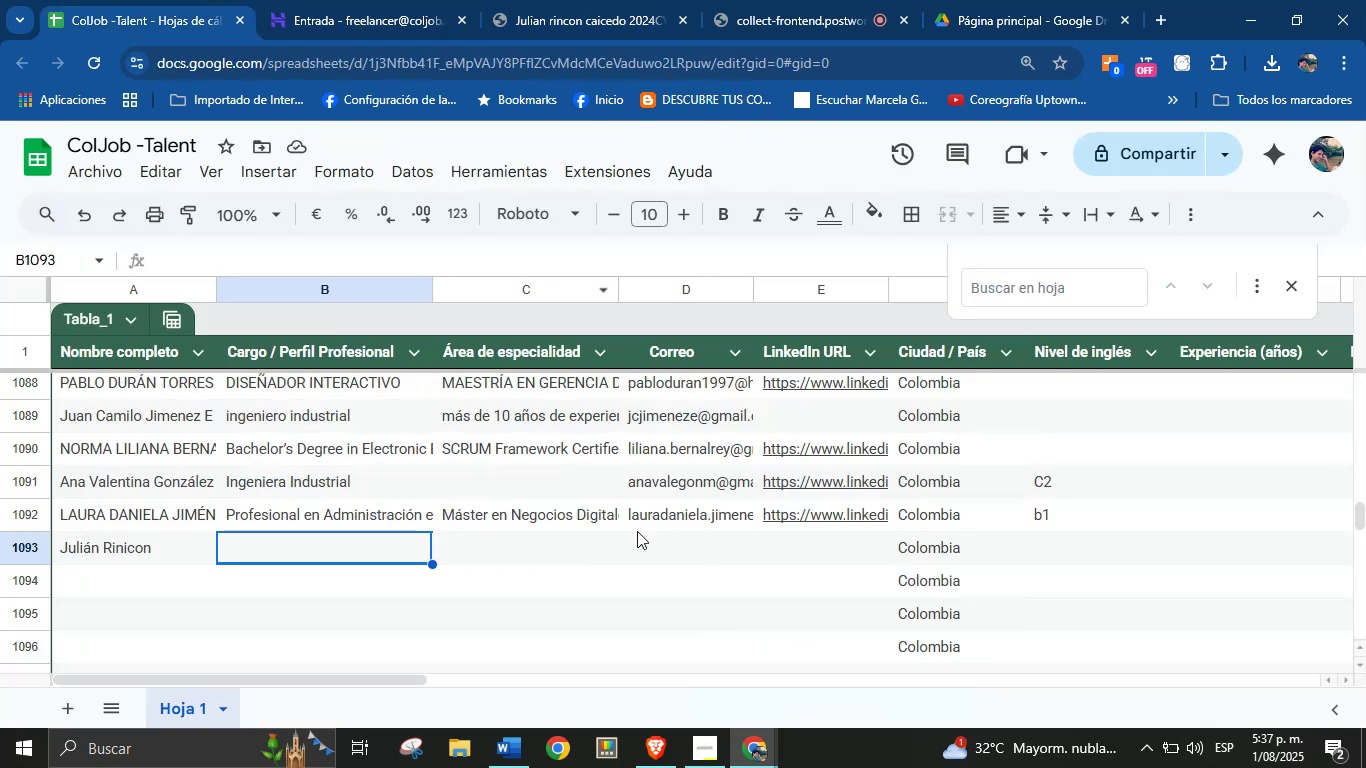 
left_click([715, 553])
 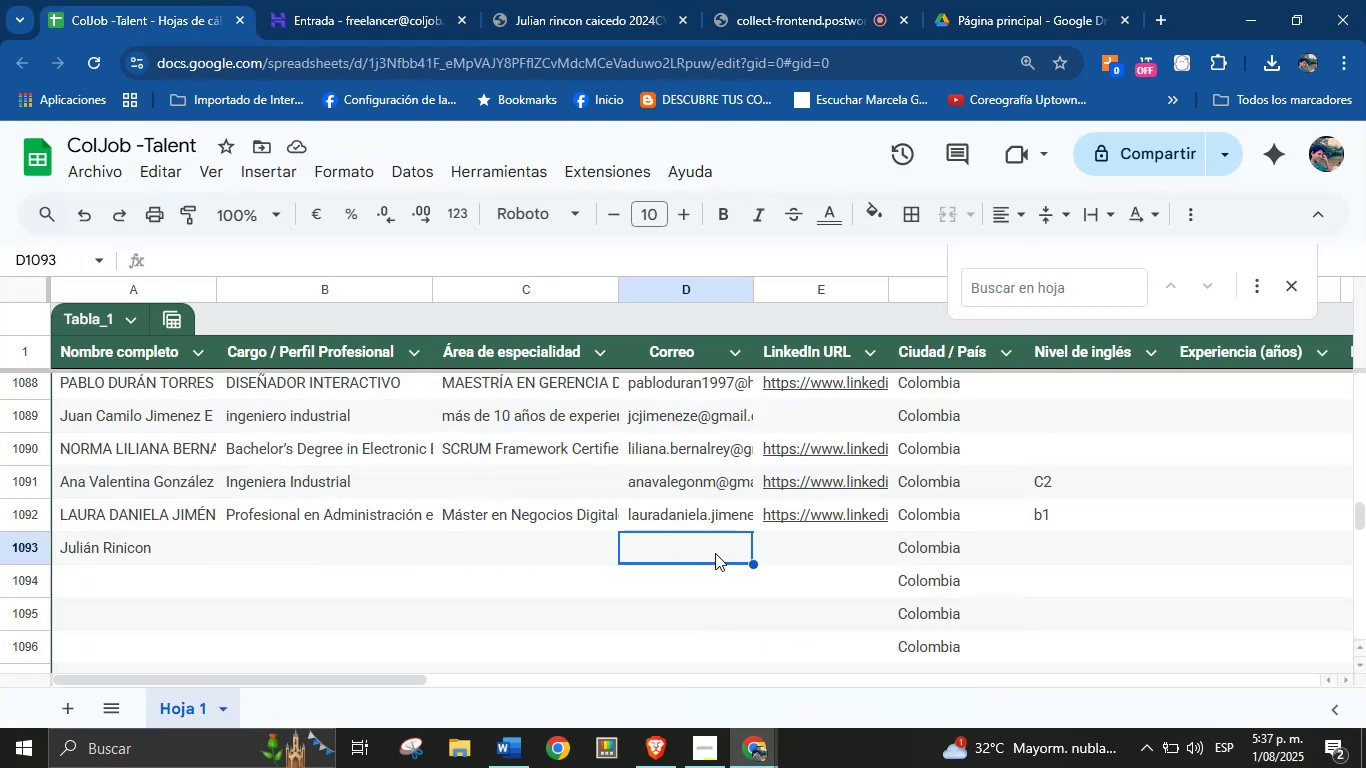 
key(Control+V)
 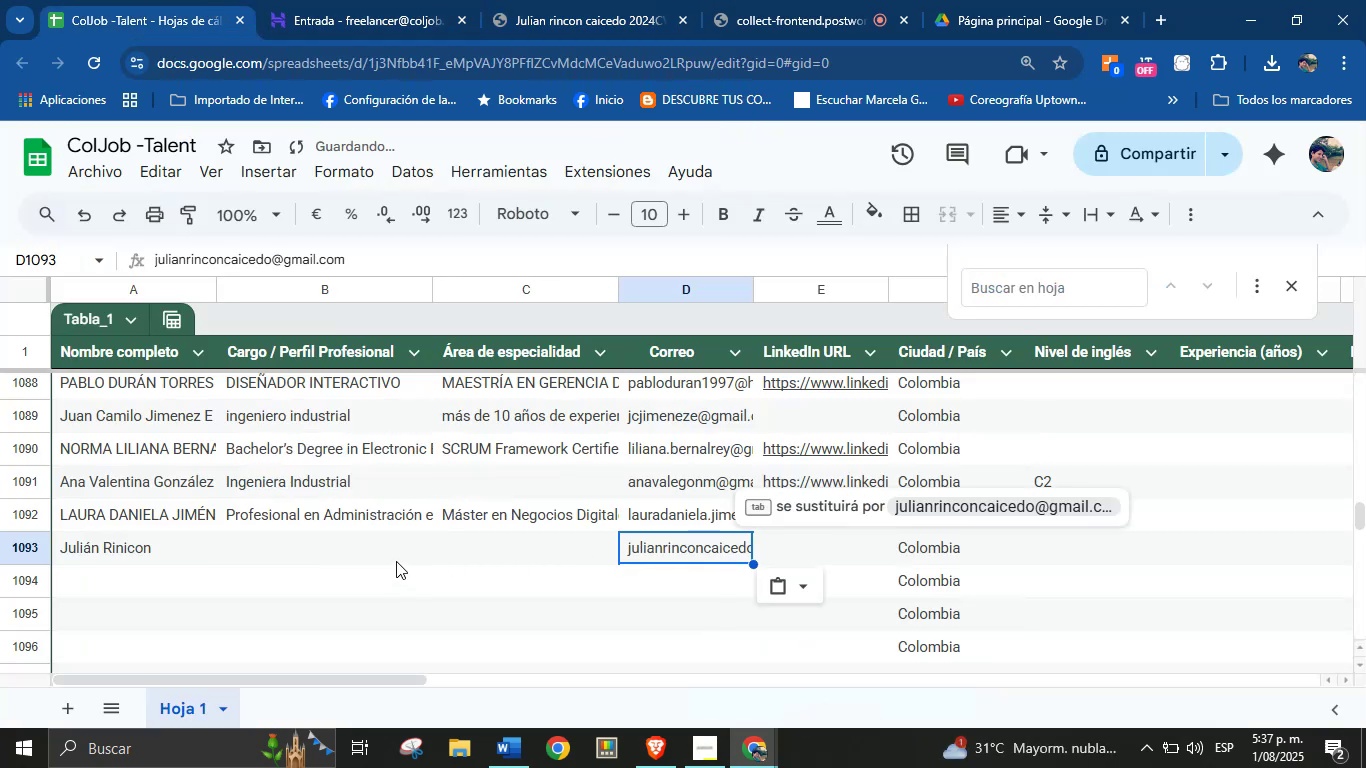 
left_click([395, 558])
 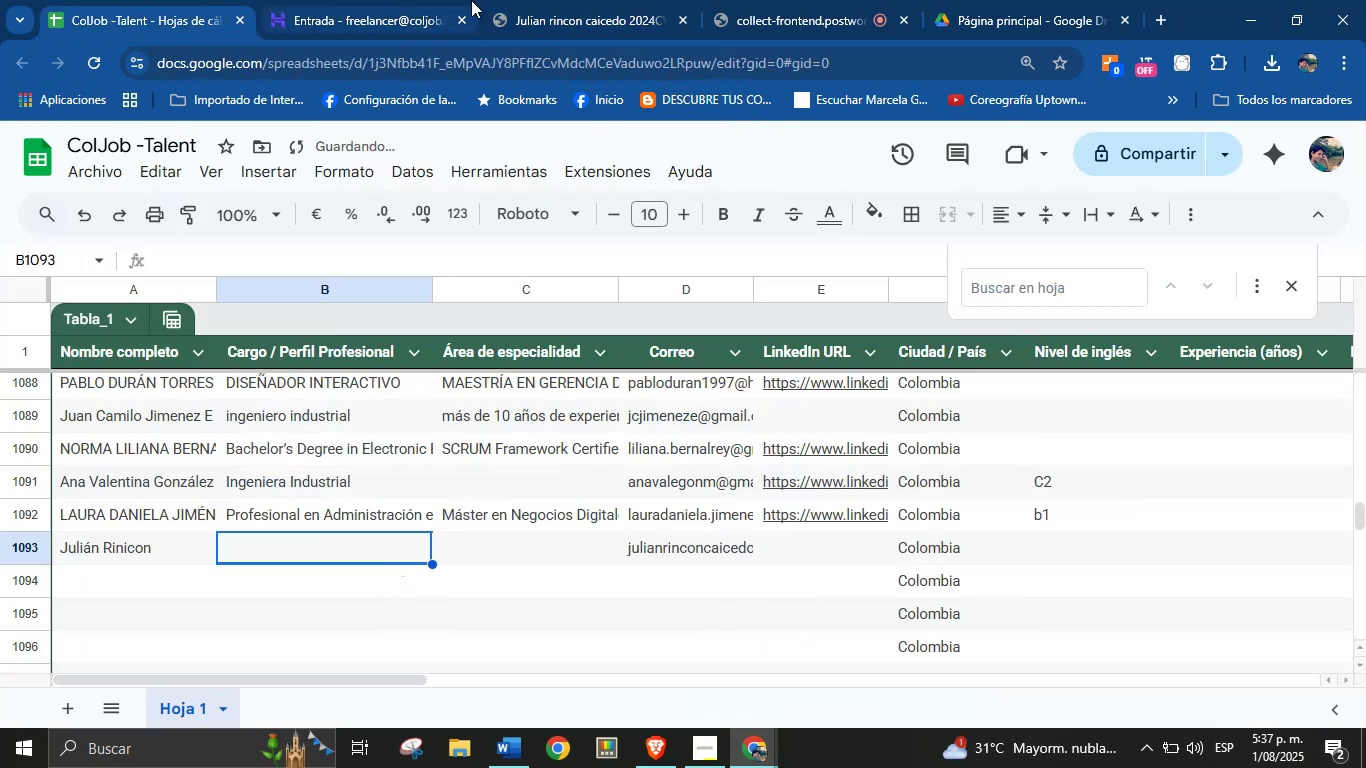 
left_click([599, 0])
 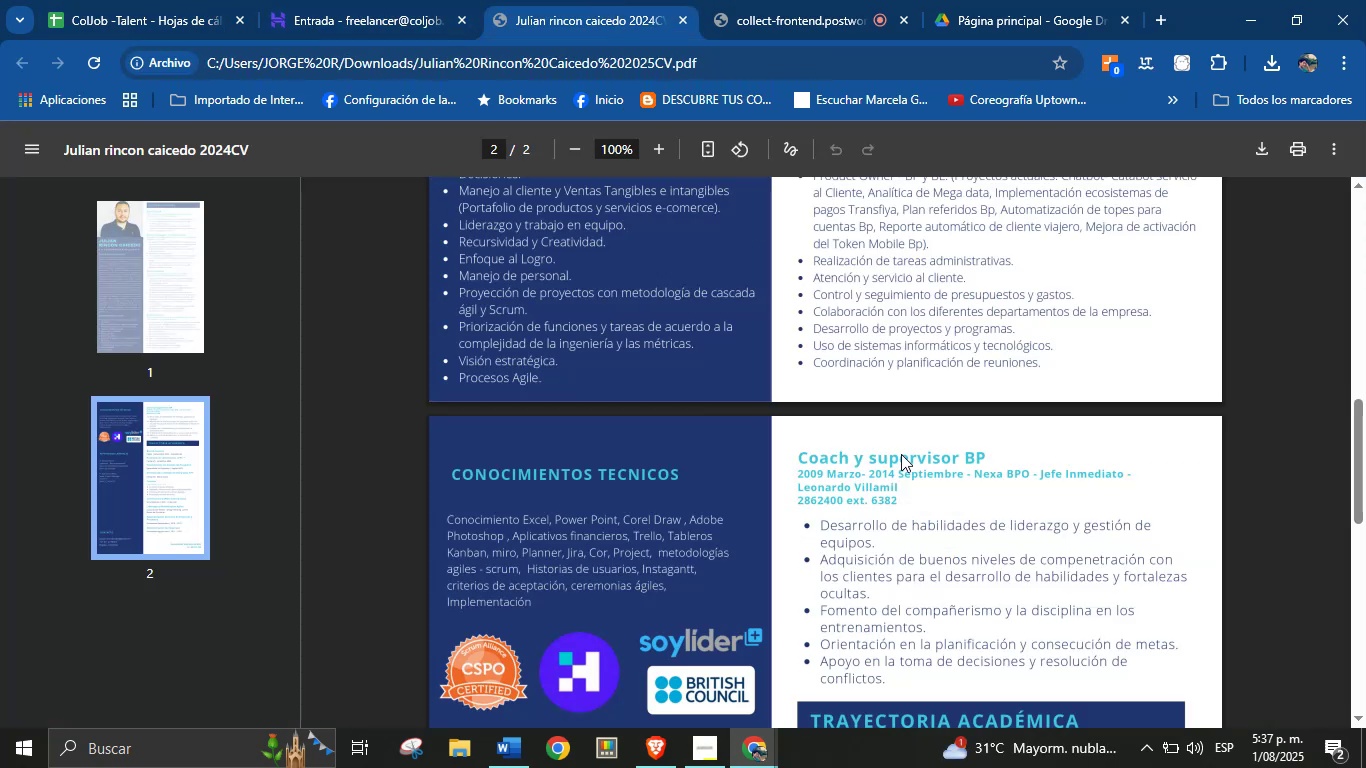 
left_click([901, 452])
 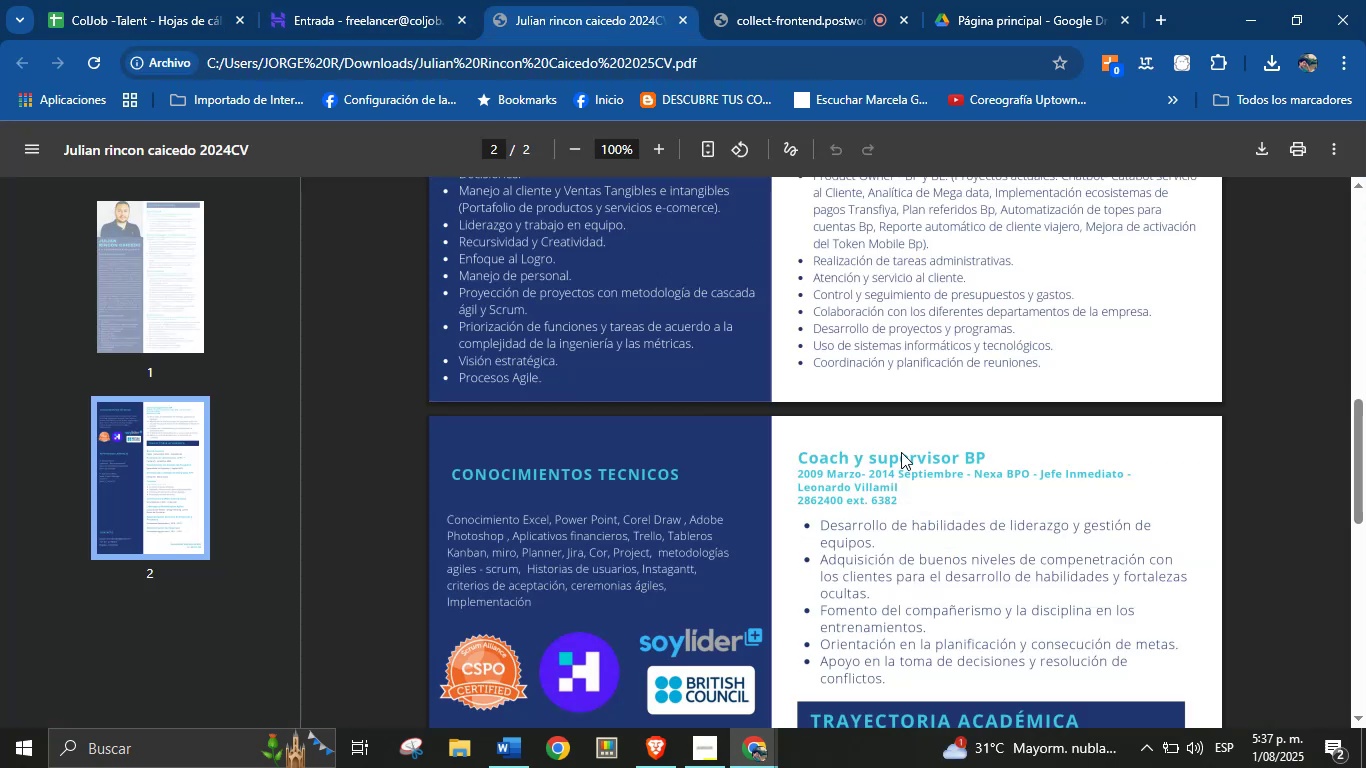 
scroll: coordinate [901, 452], scroll_direction: up, amount: 9.0
 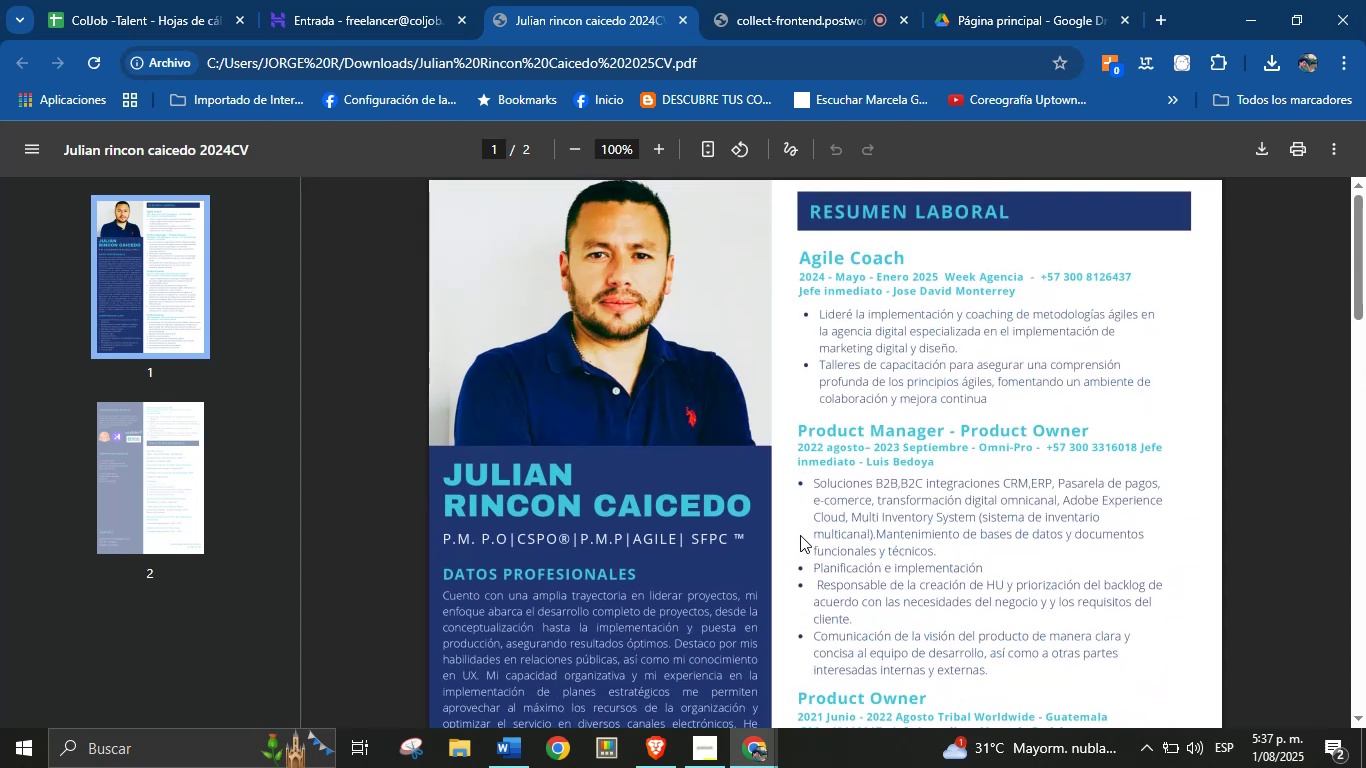 
scroll: coordinate [901, 439], scroll_direction: down, amount: 17.0
 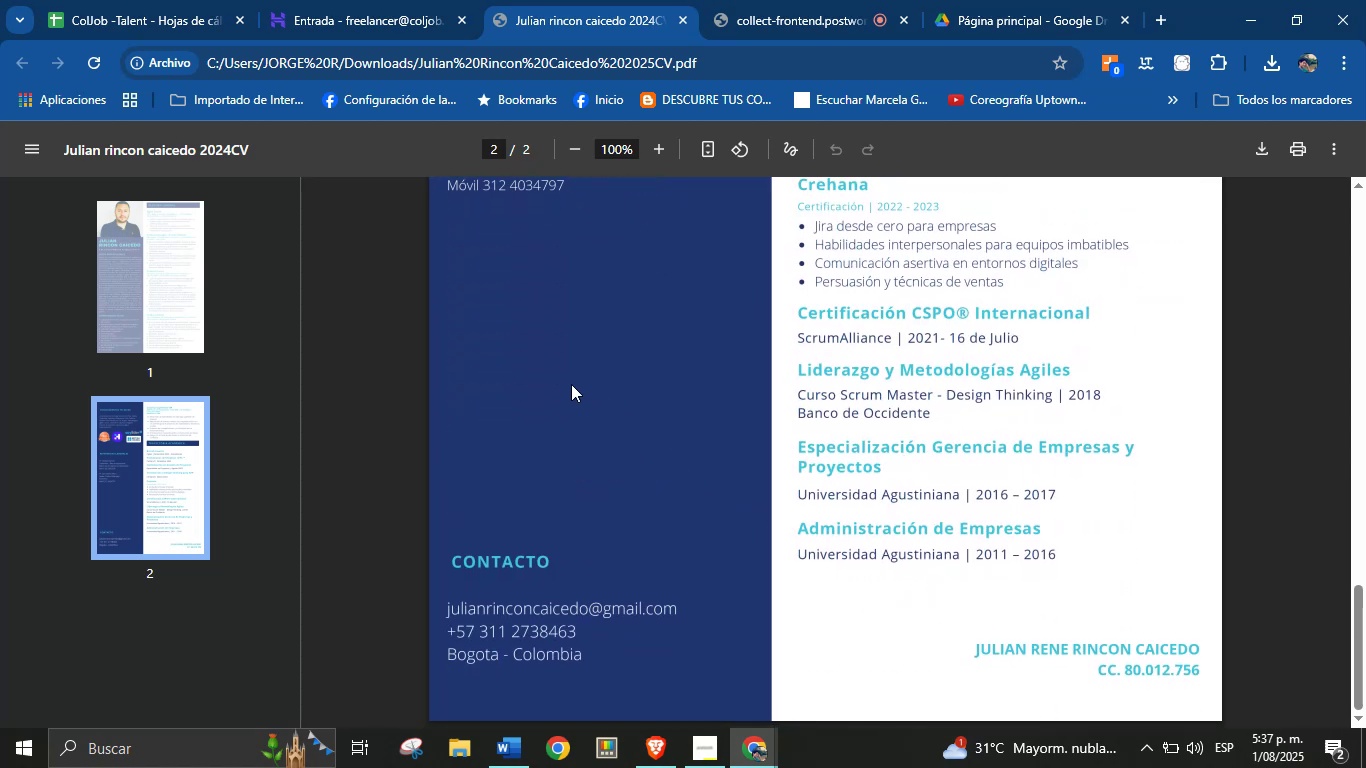 
left_click([176, 0])
 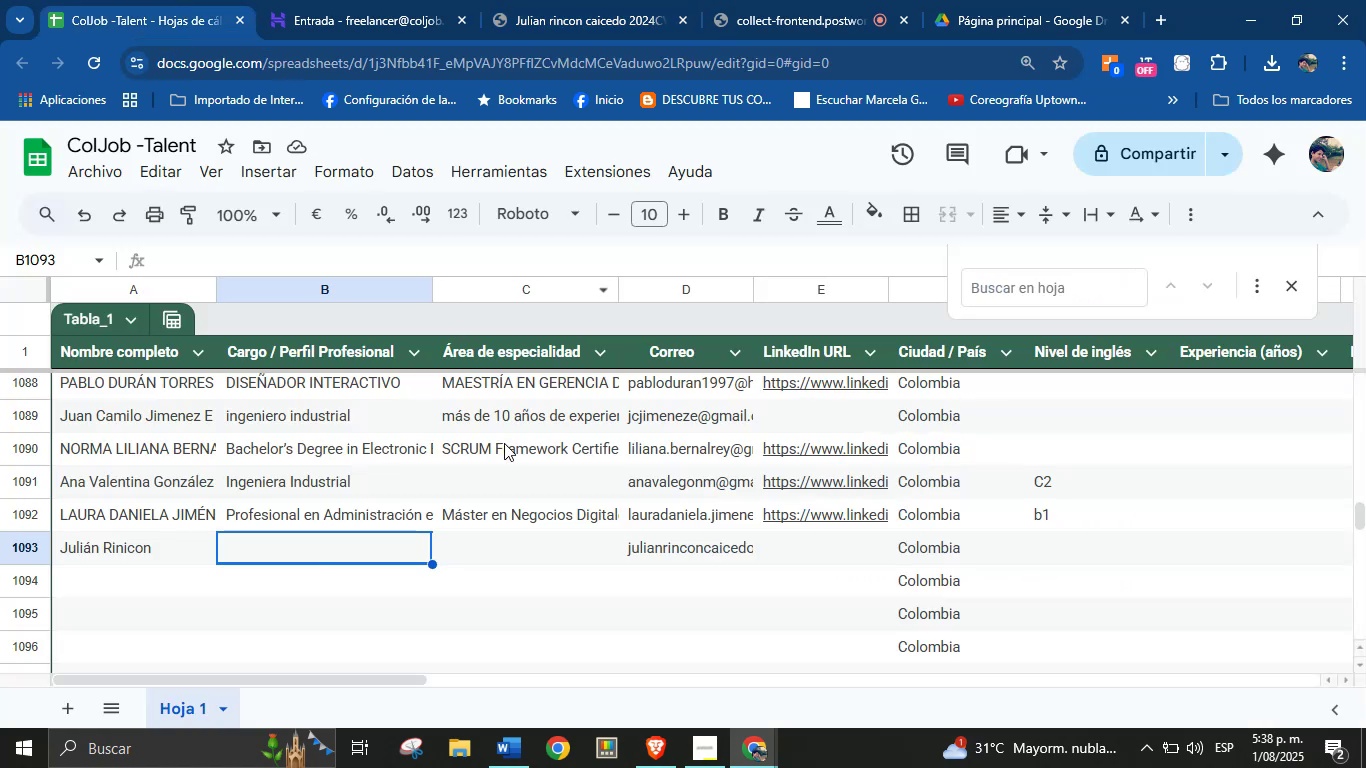 
type(Administrador de Empresas)
key(Tab)
type(Product Owner)
key(Tab)
key(Tab)
key(Tab)
 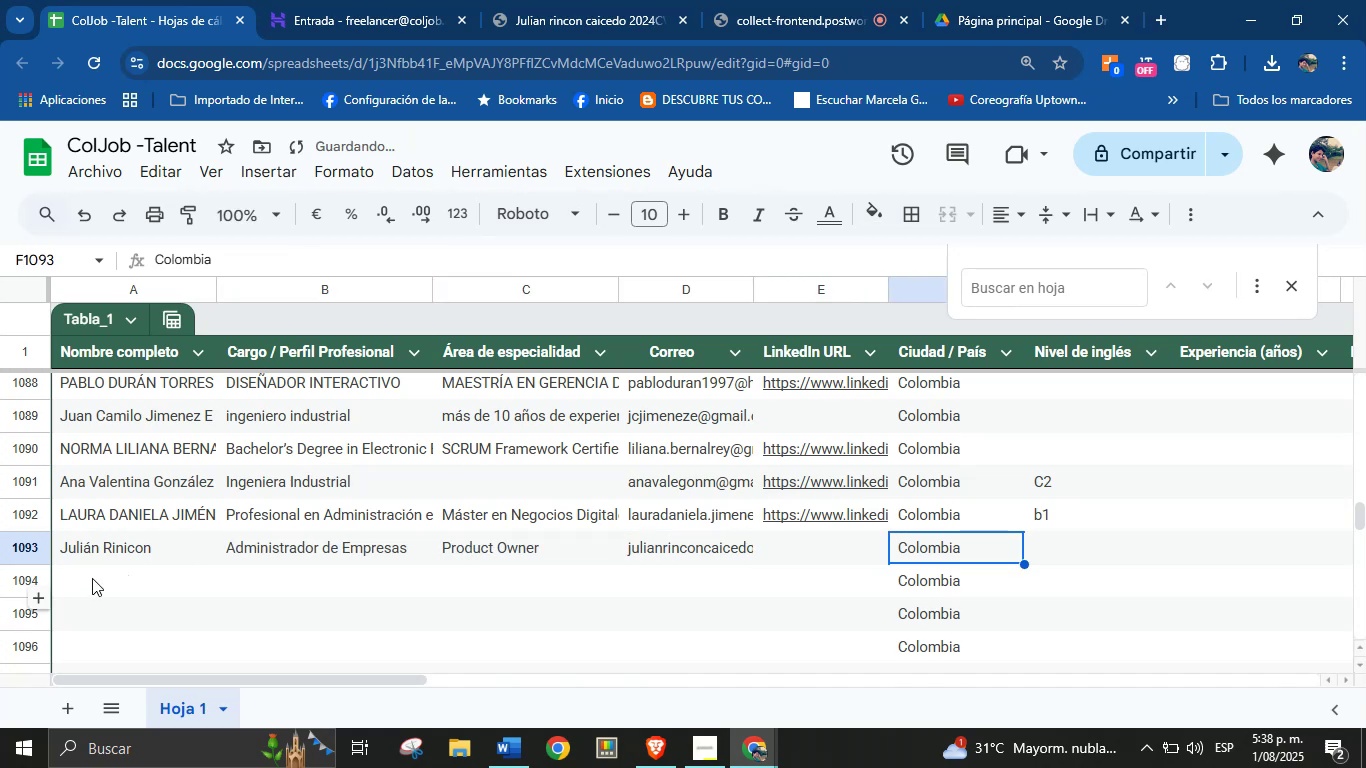 
left_click([92, 577])
 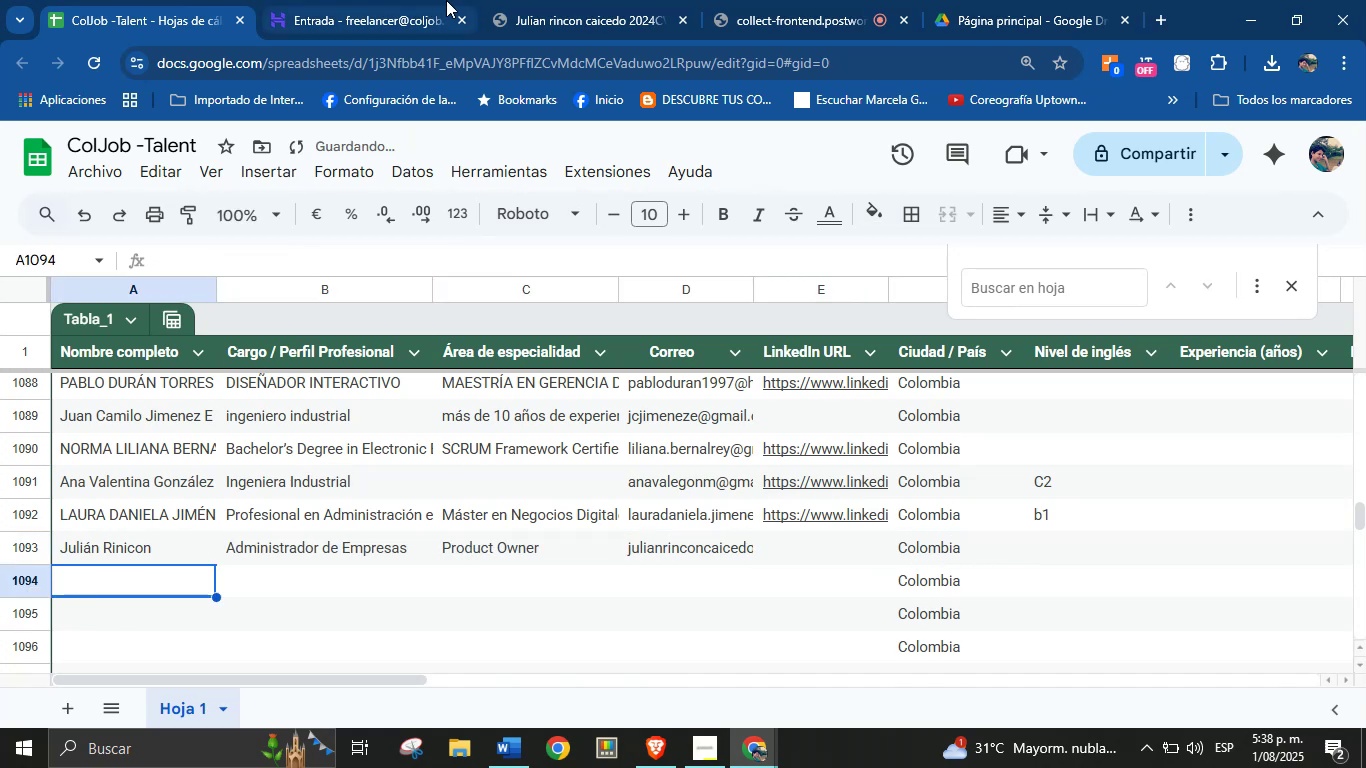 
left_click([549, 0])
 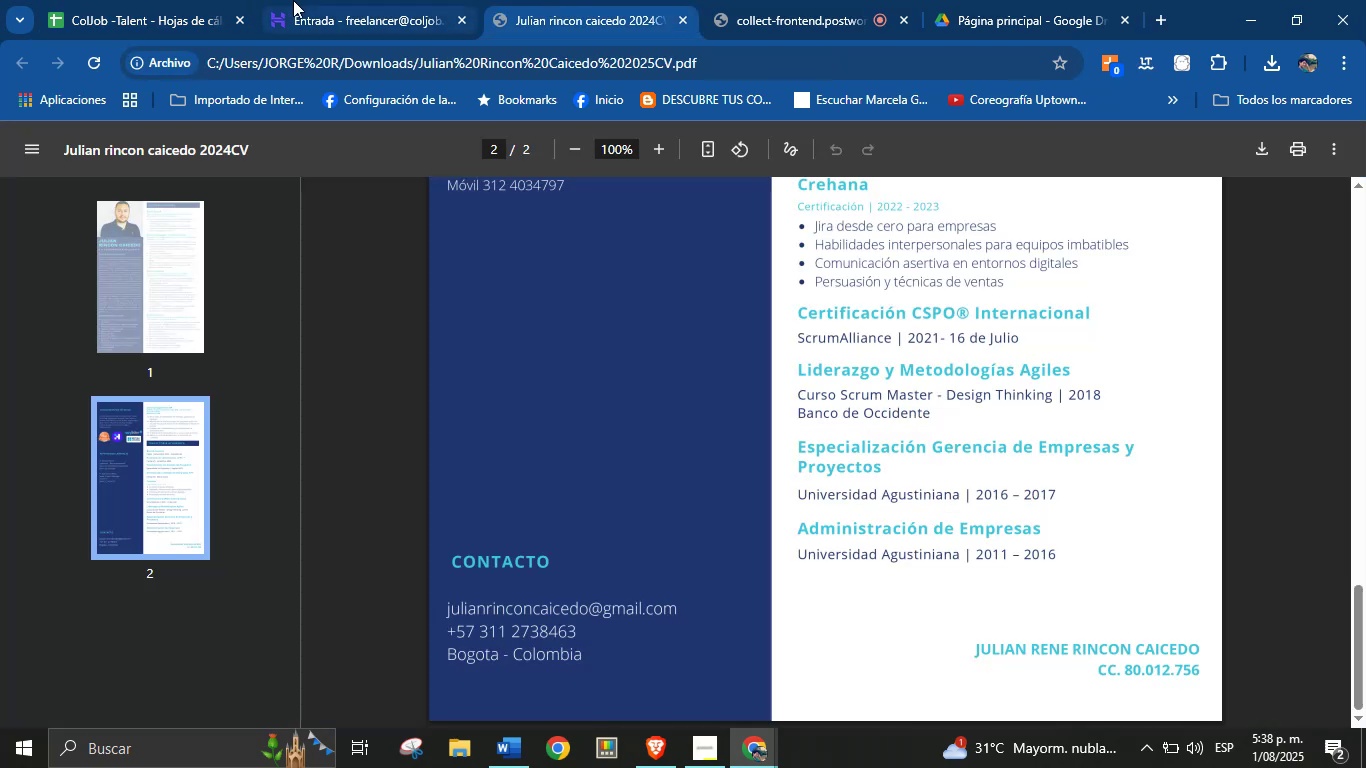 
left_click([398, 0])
 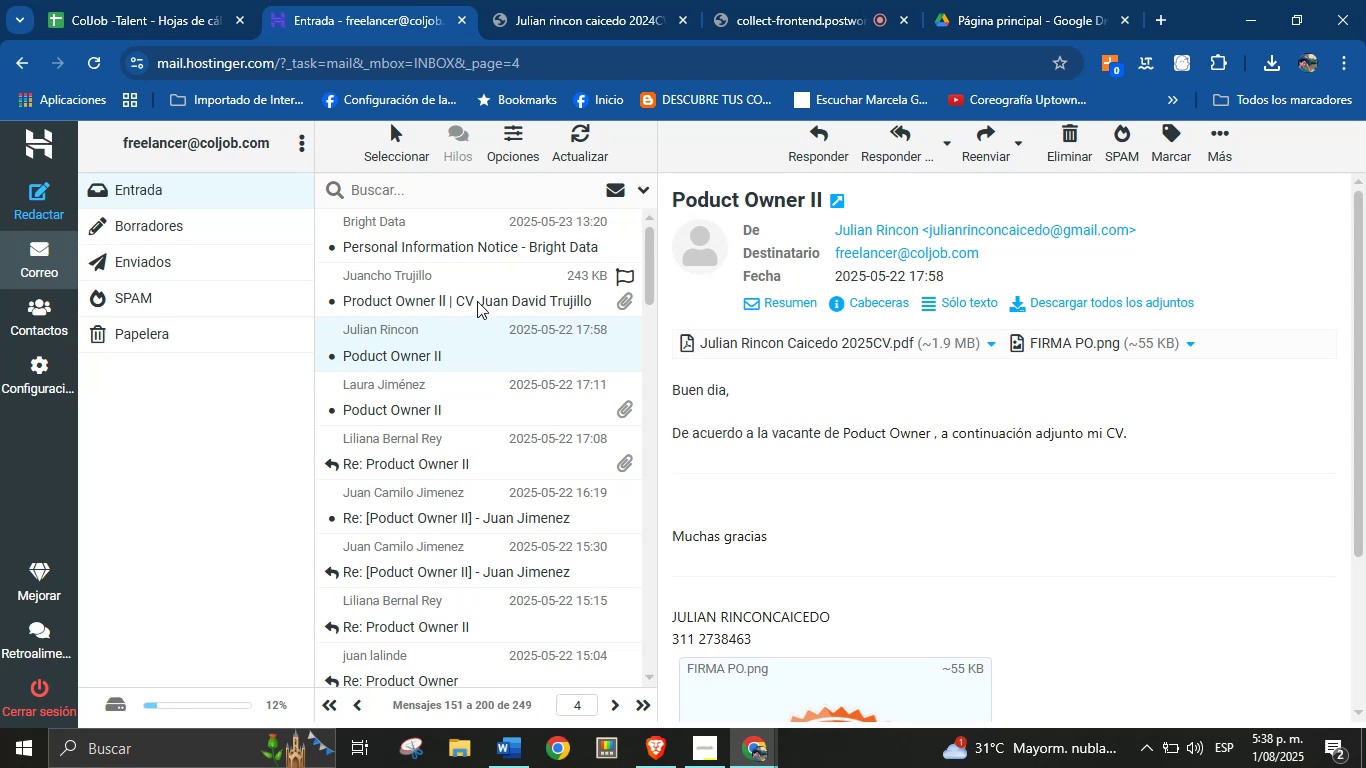 
left_click([473, 292])
 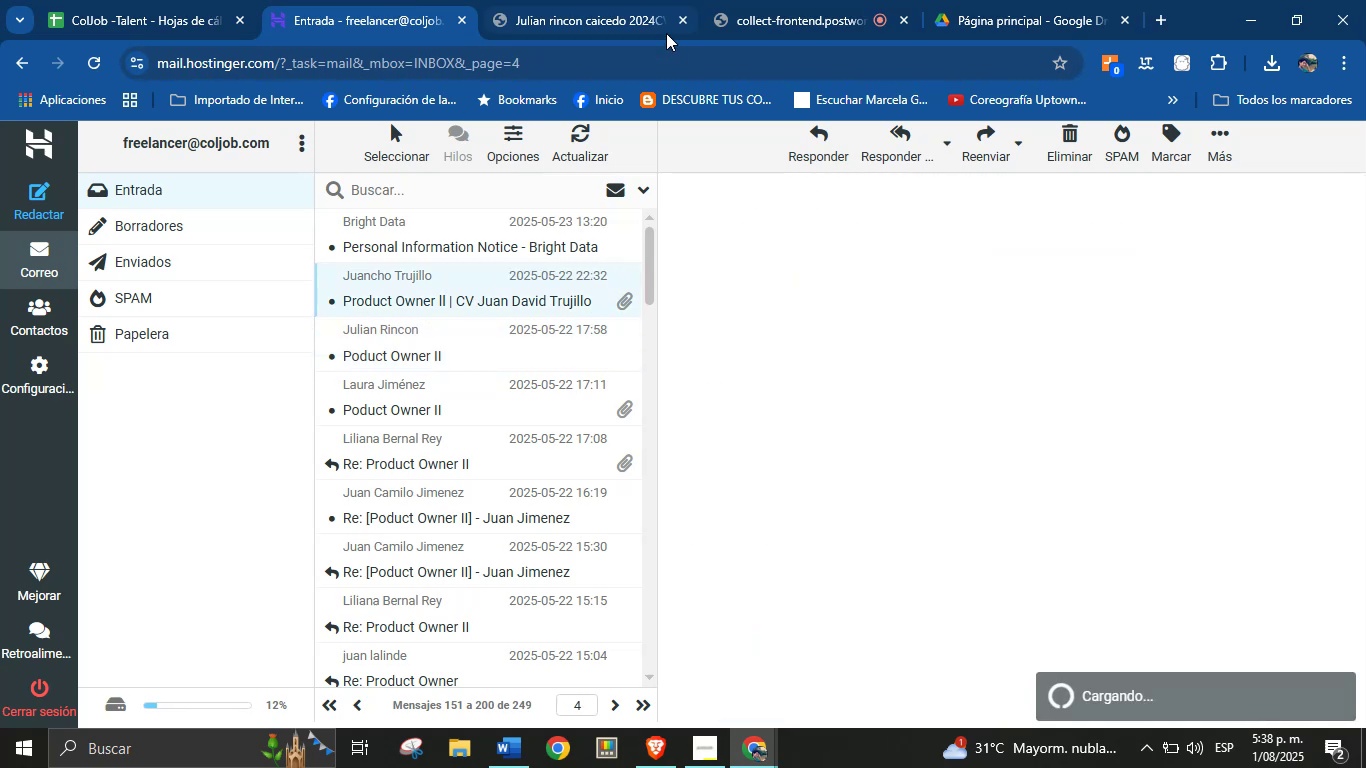 
left_click([684, 23])
 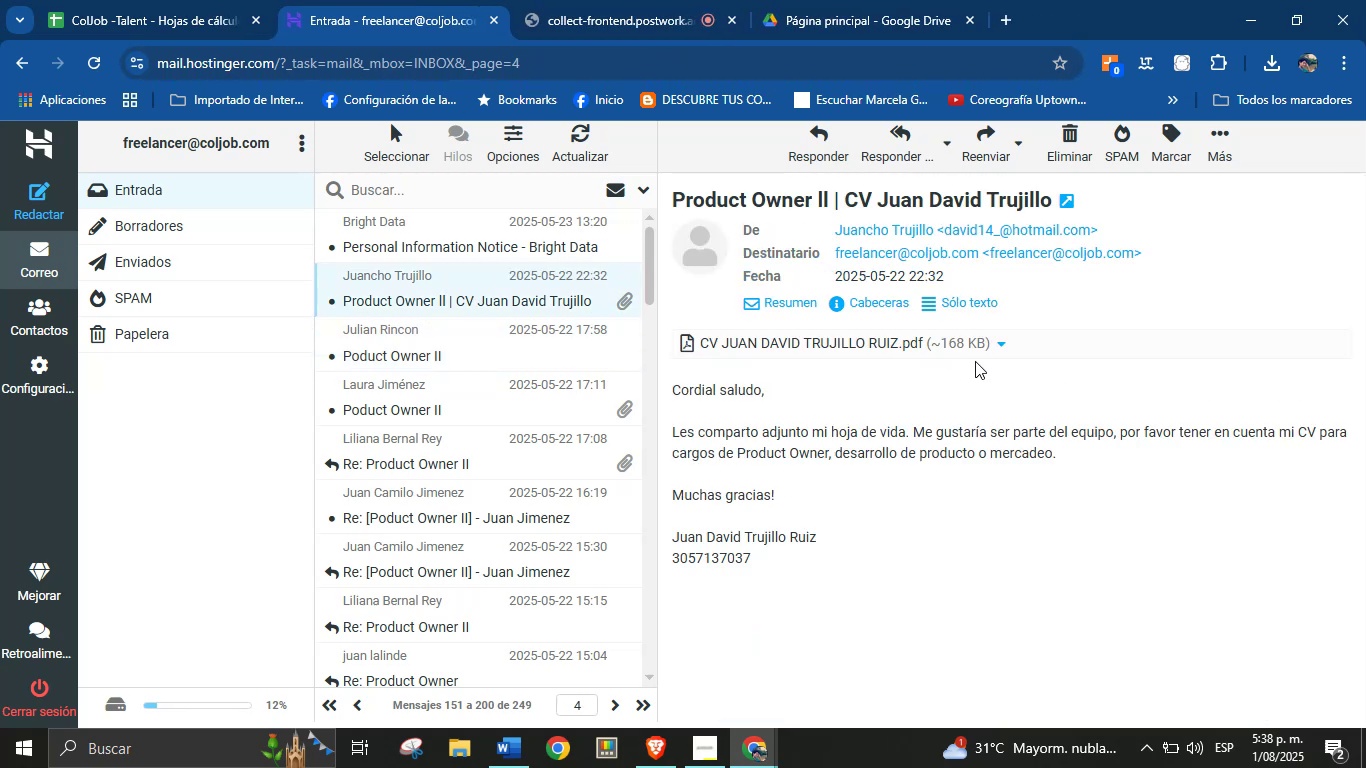 
left_click([1003, 342])
 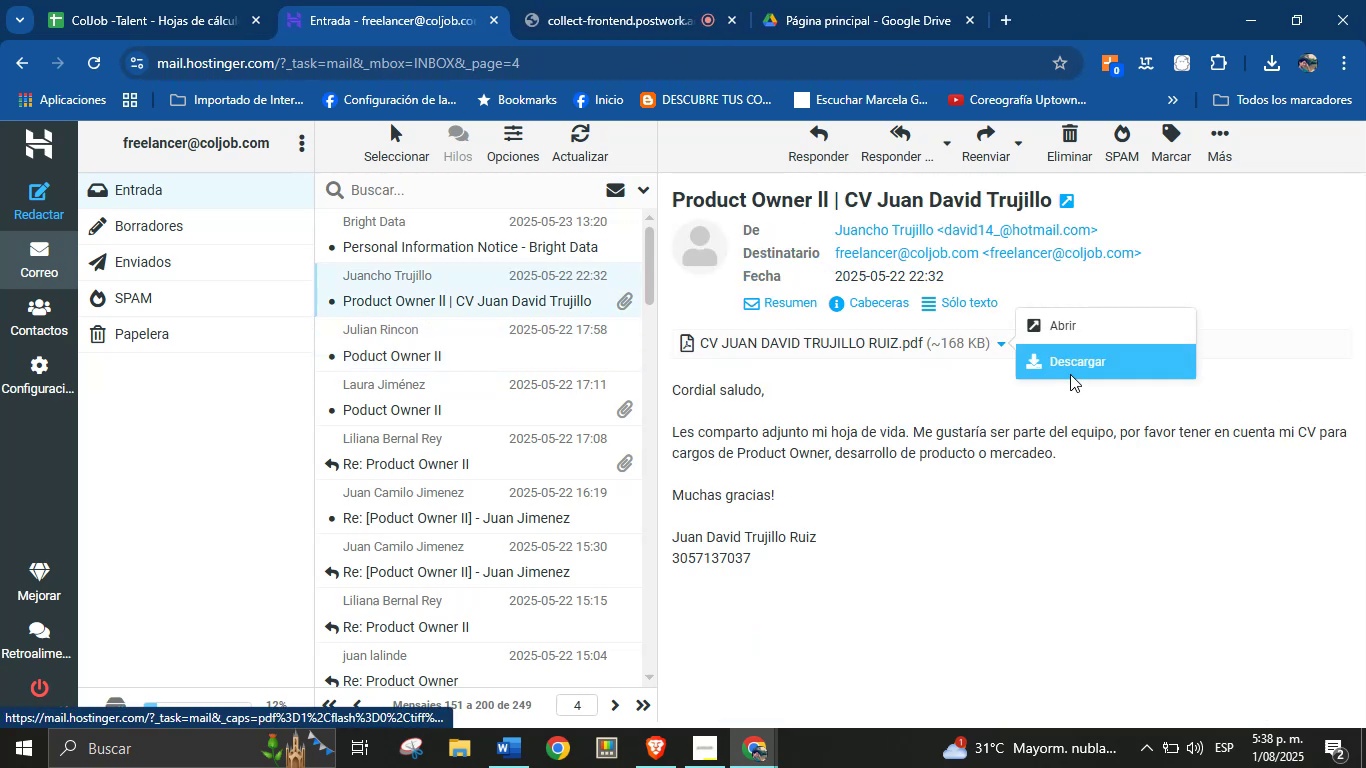 
left_click([1076, 366])
 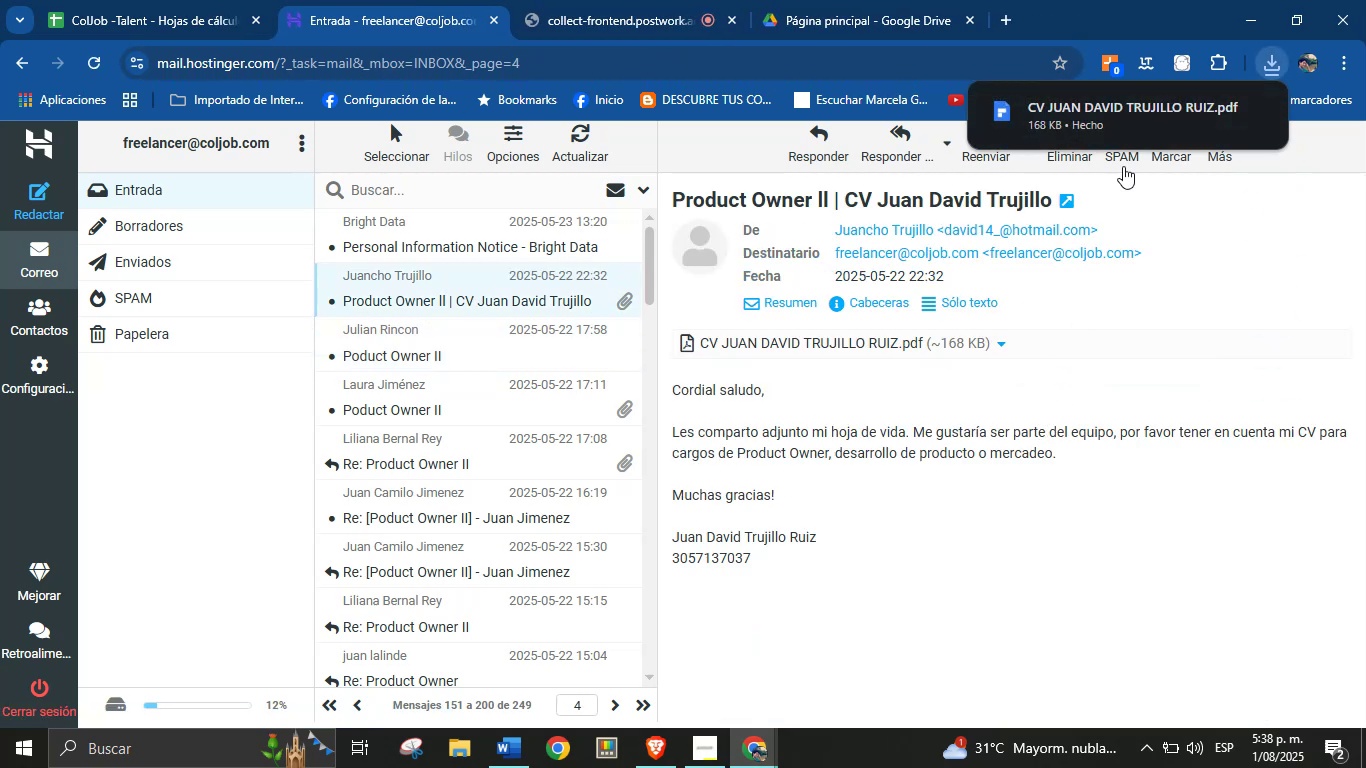 
left_click([1131, 110])
 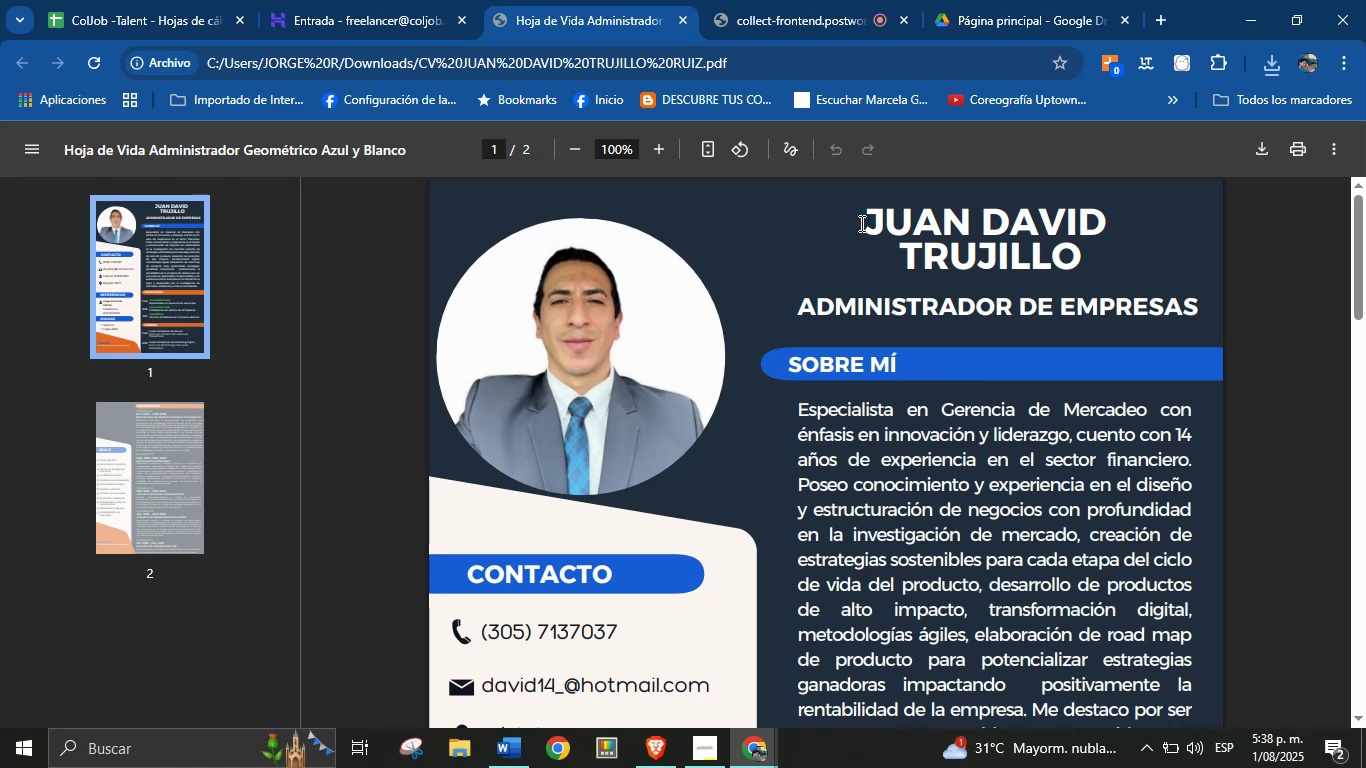 
key(Control+C)
 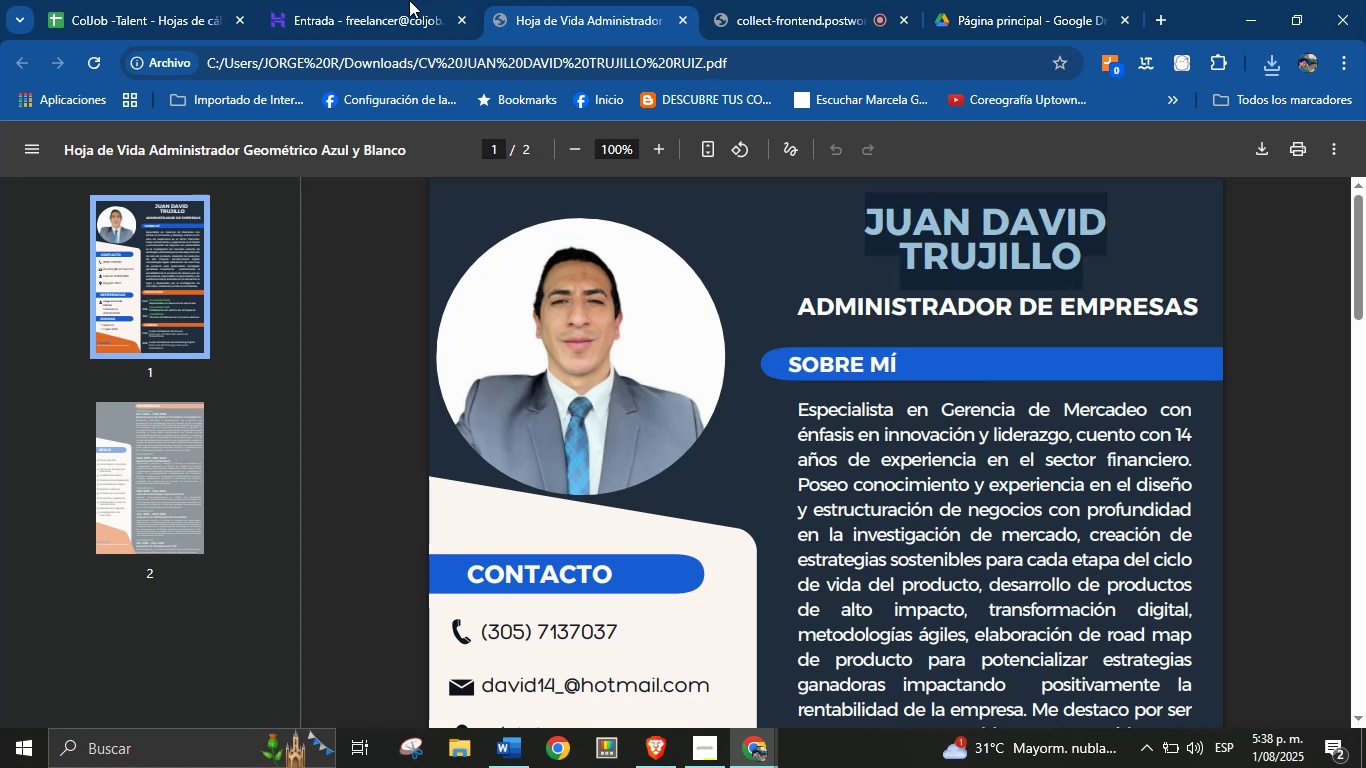 
left_click([139, 0])
 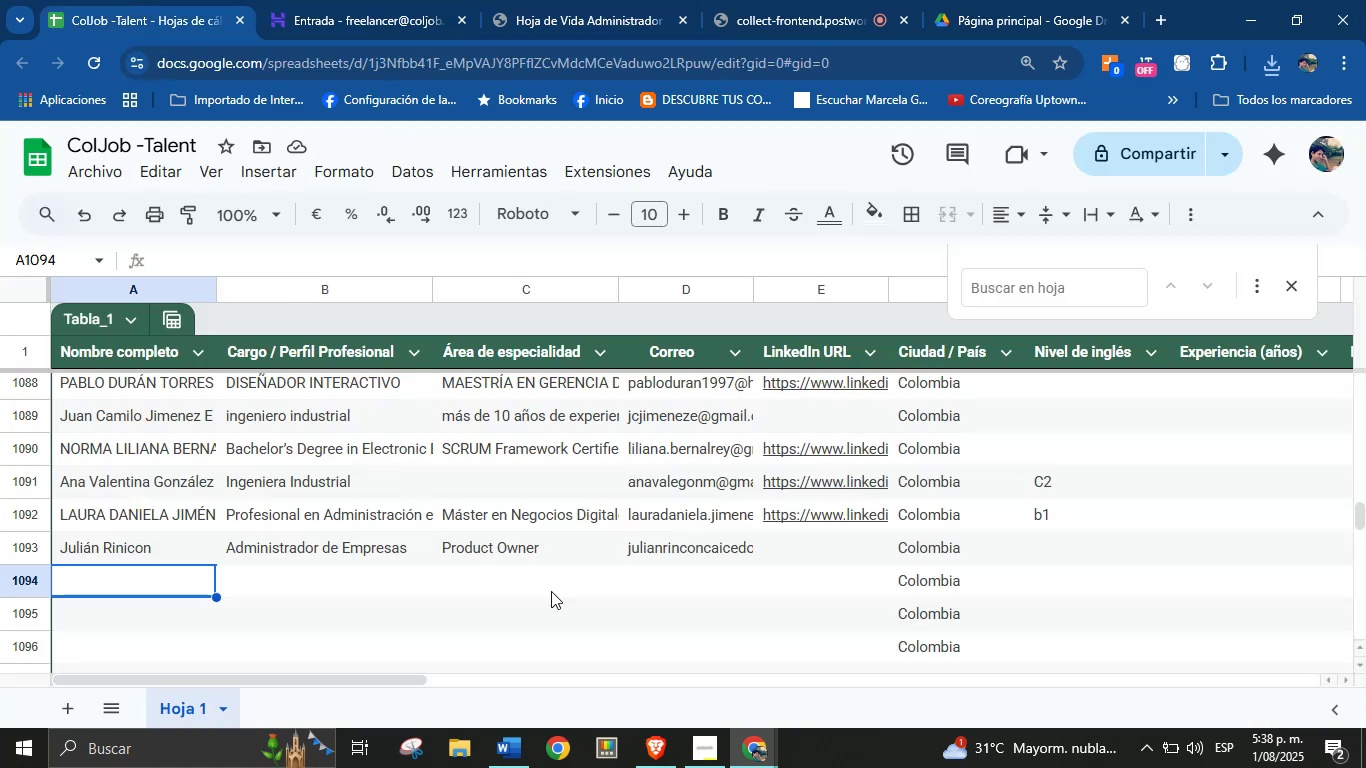 
key(Control+V)
 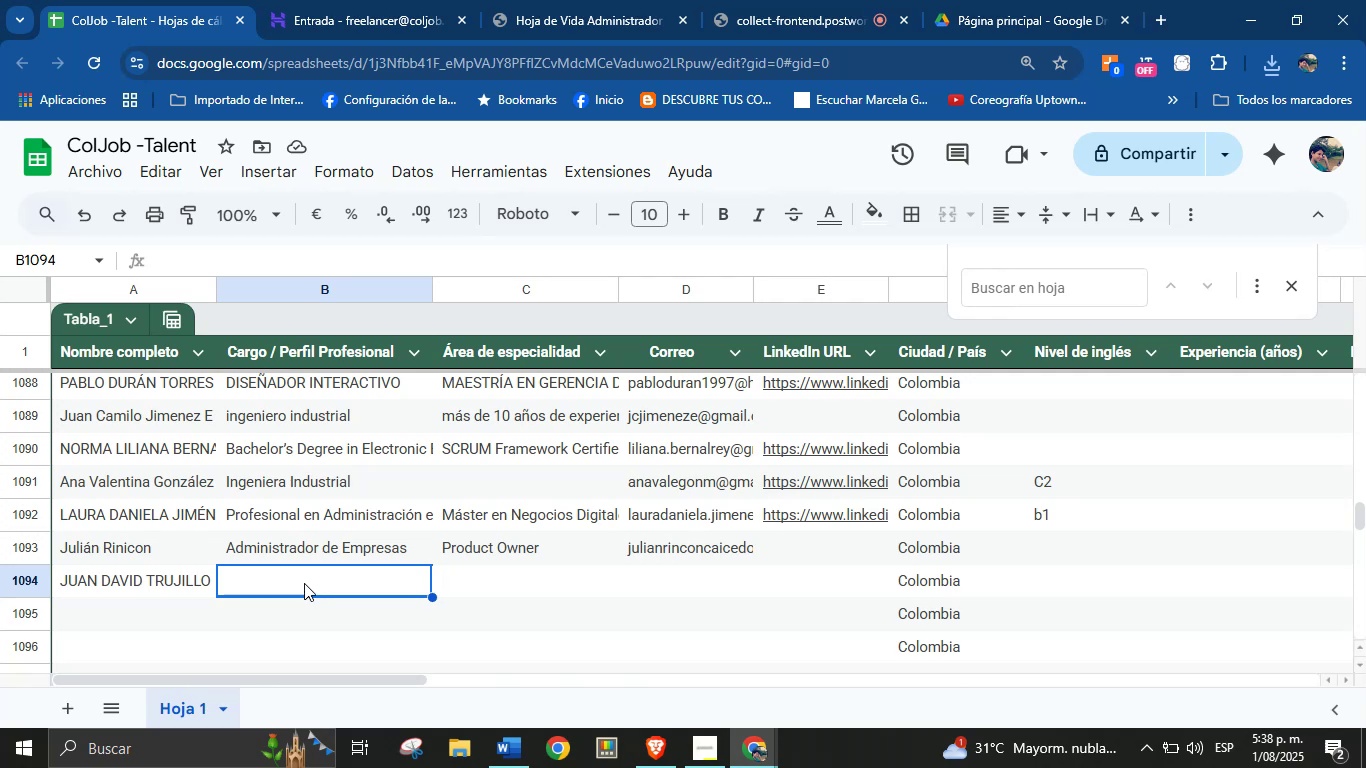 
wait(14.06)
 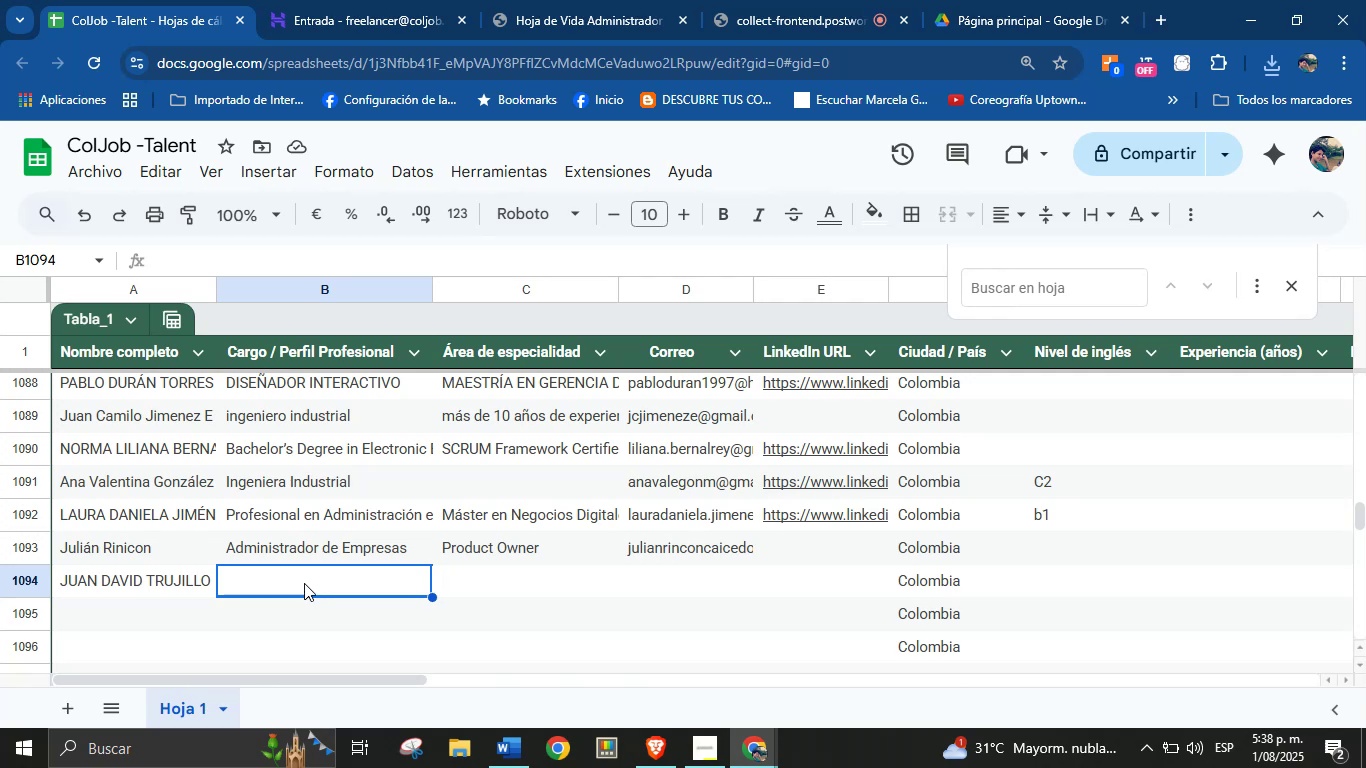 
left_click([573, 0])
 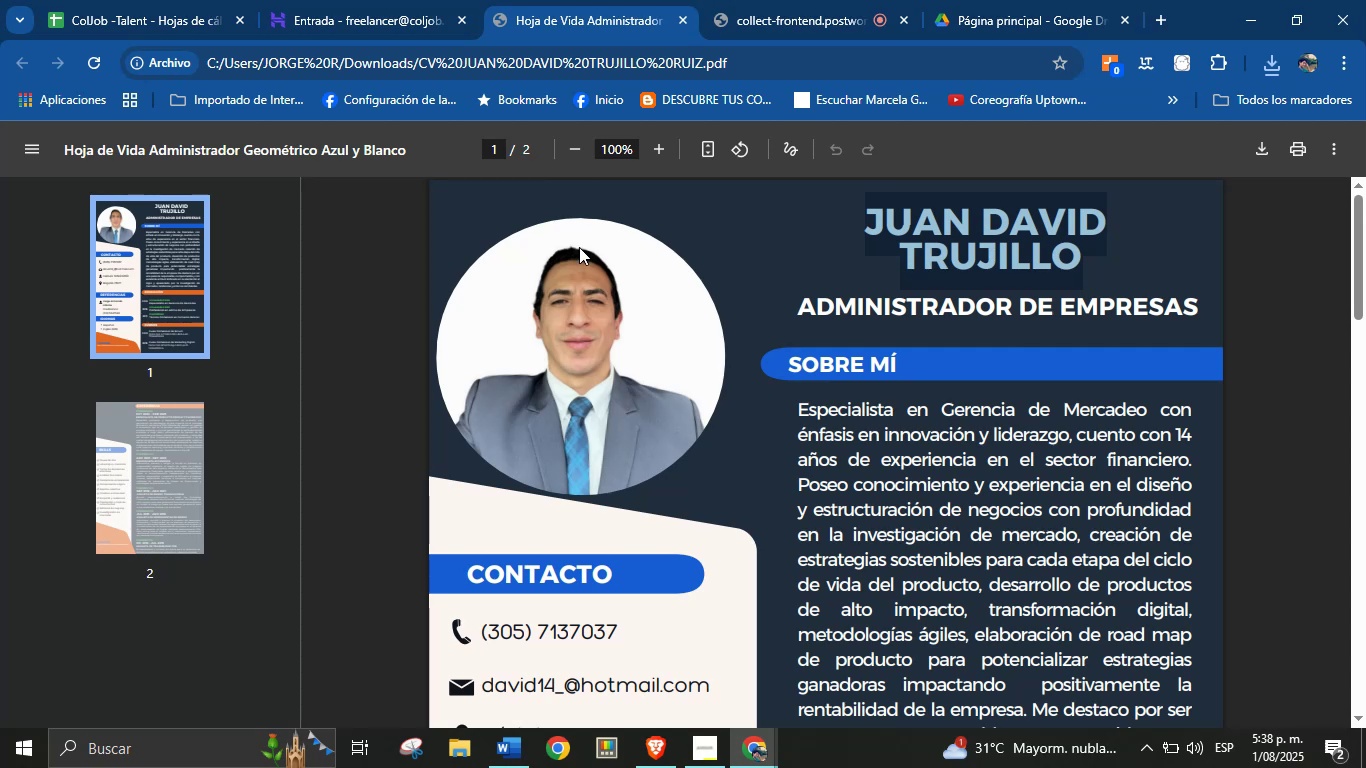 
left_click([352, 0])
 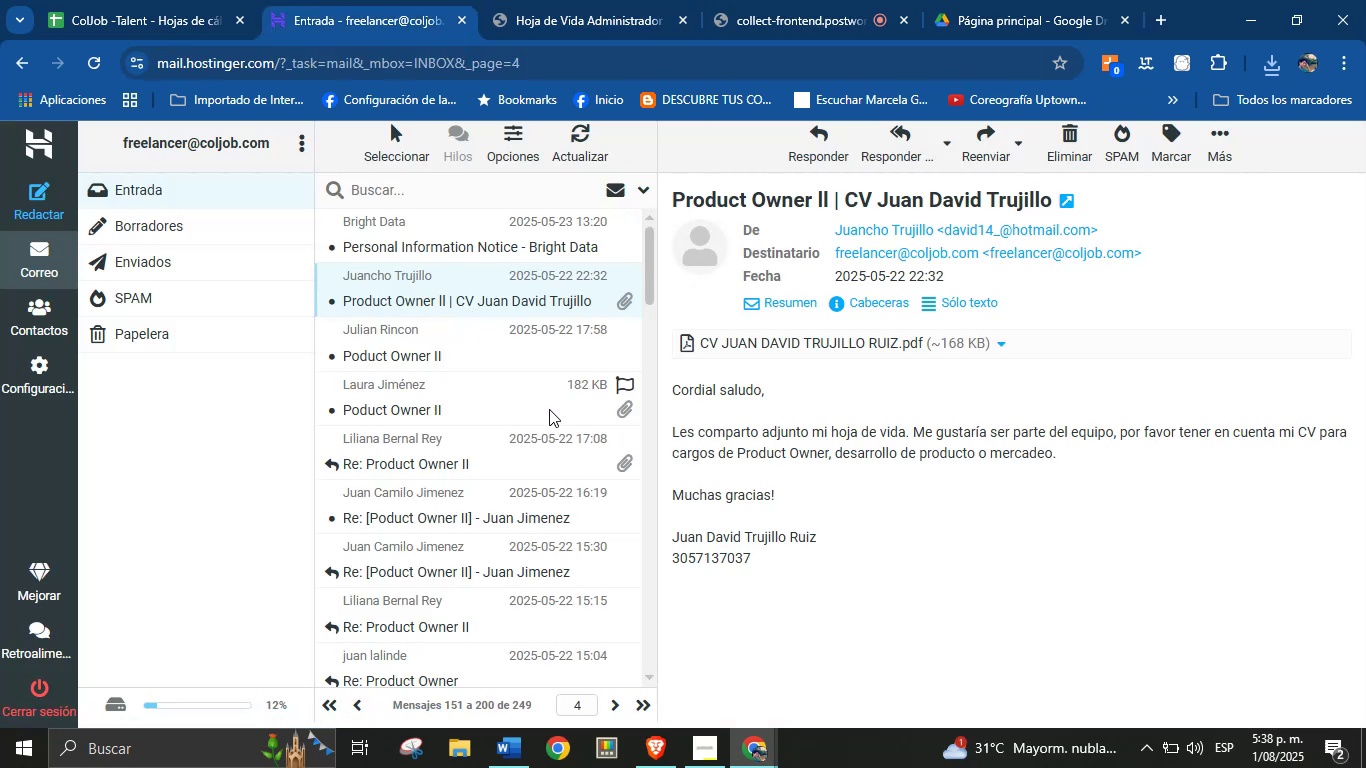 
wait(11.49)
 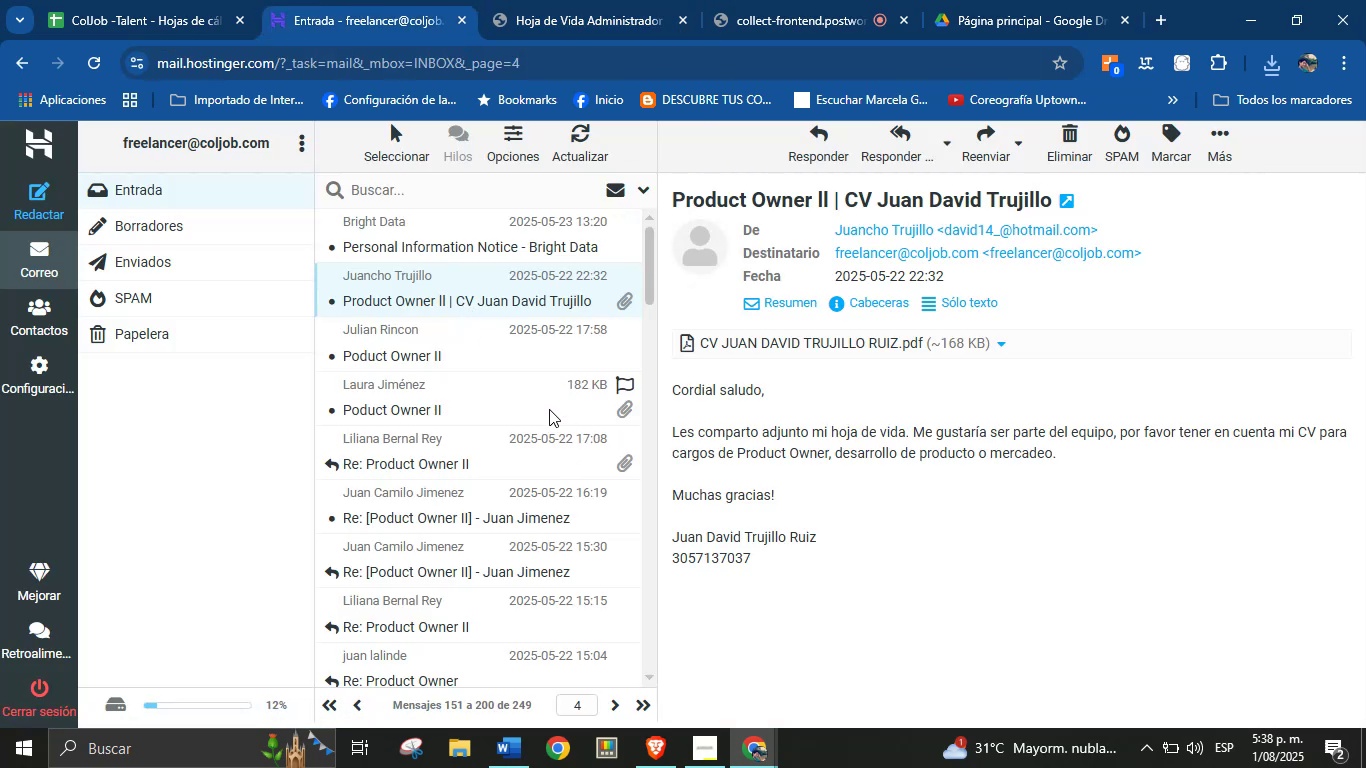 
left_click([1002, 341])
 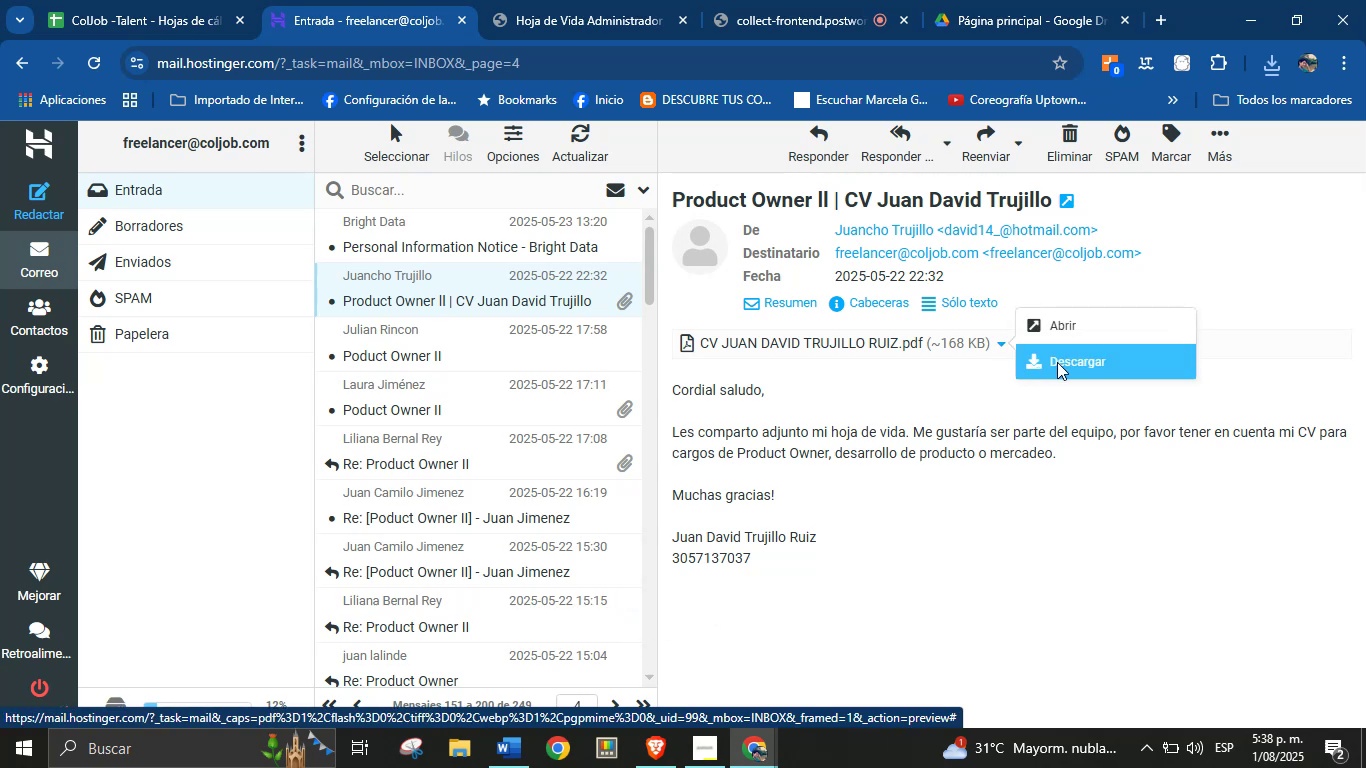 
left_click([1023, 416])
 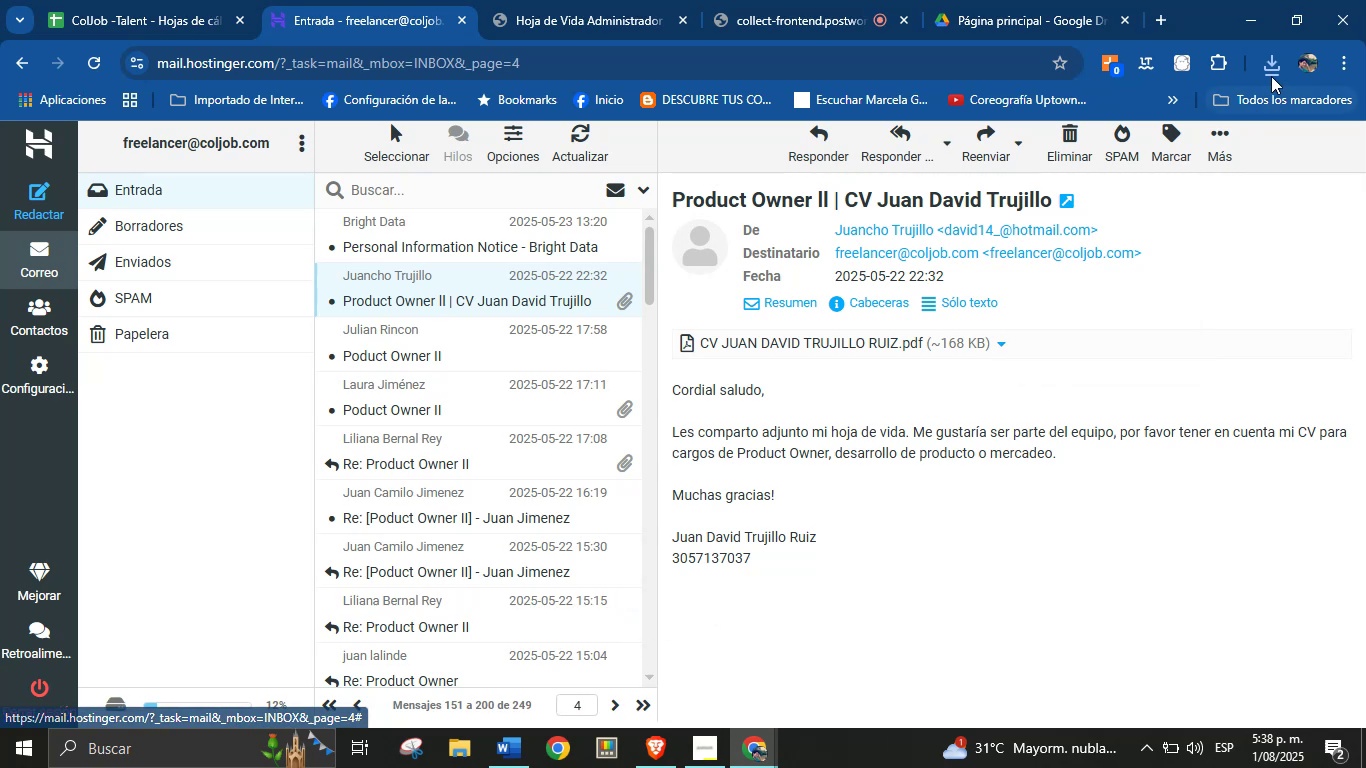 
left_click([1274, 69])
 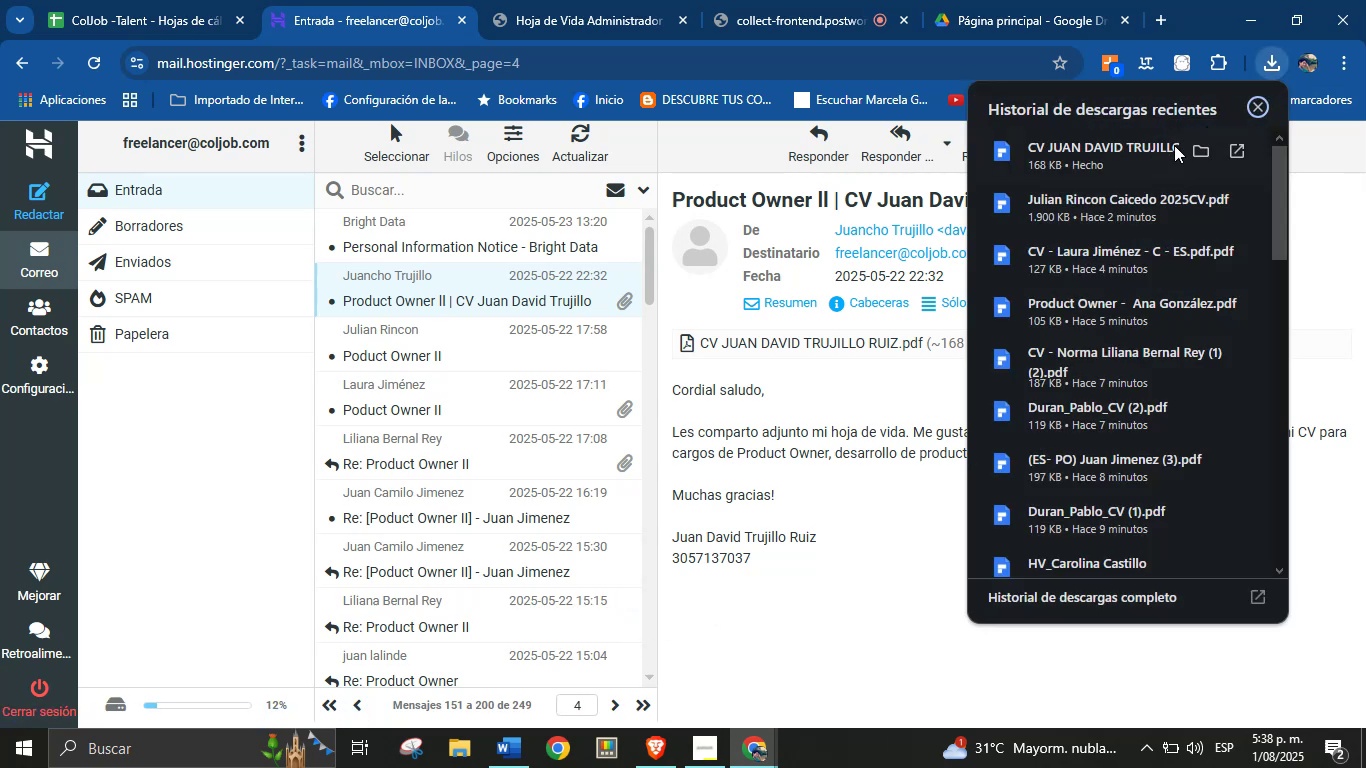 
left_click([1150, 159])
 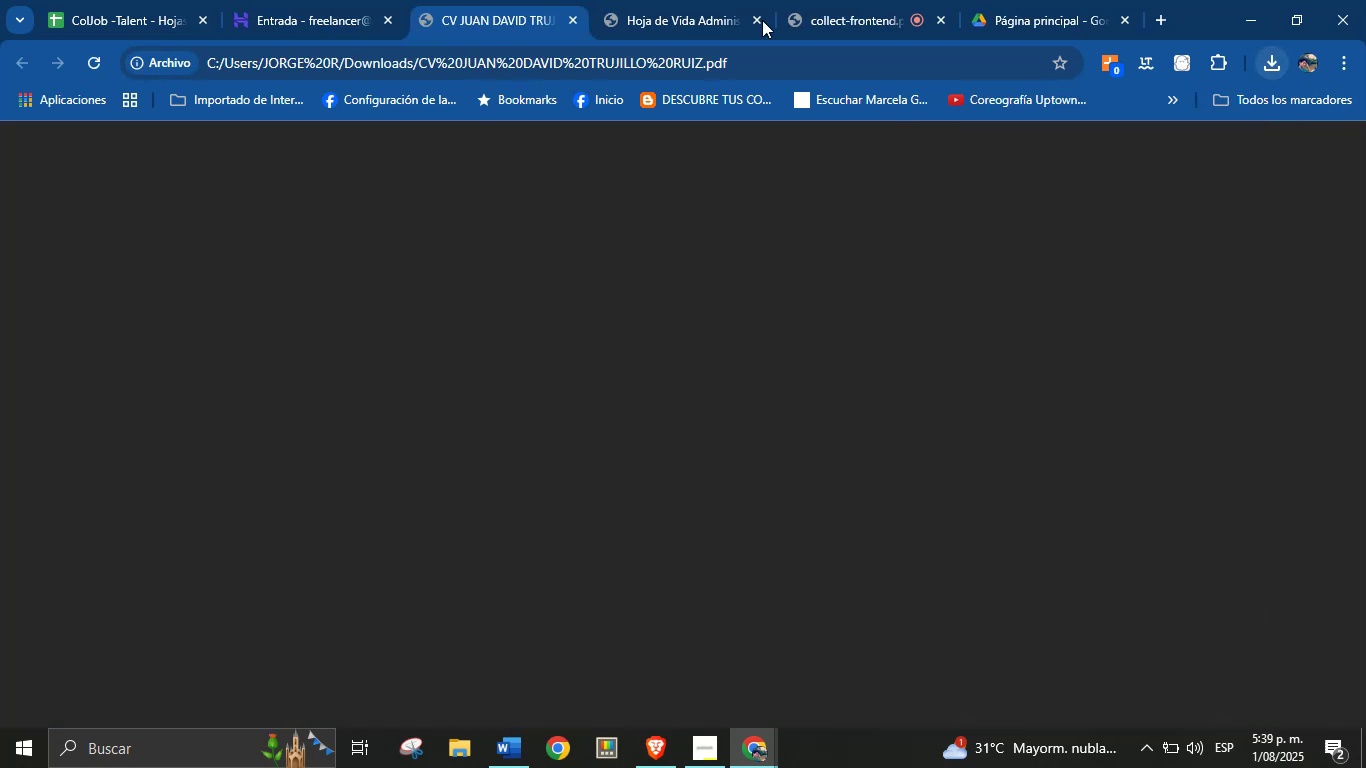 
left_click([738, 0])
 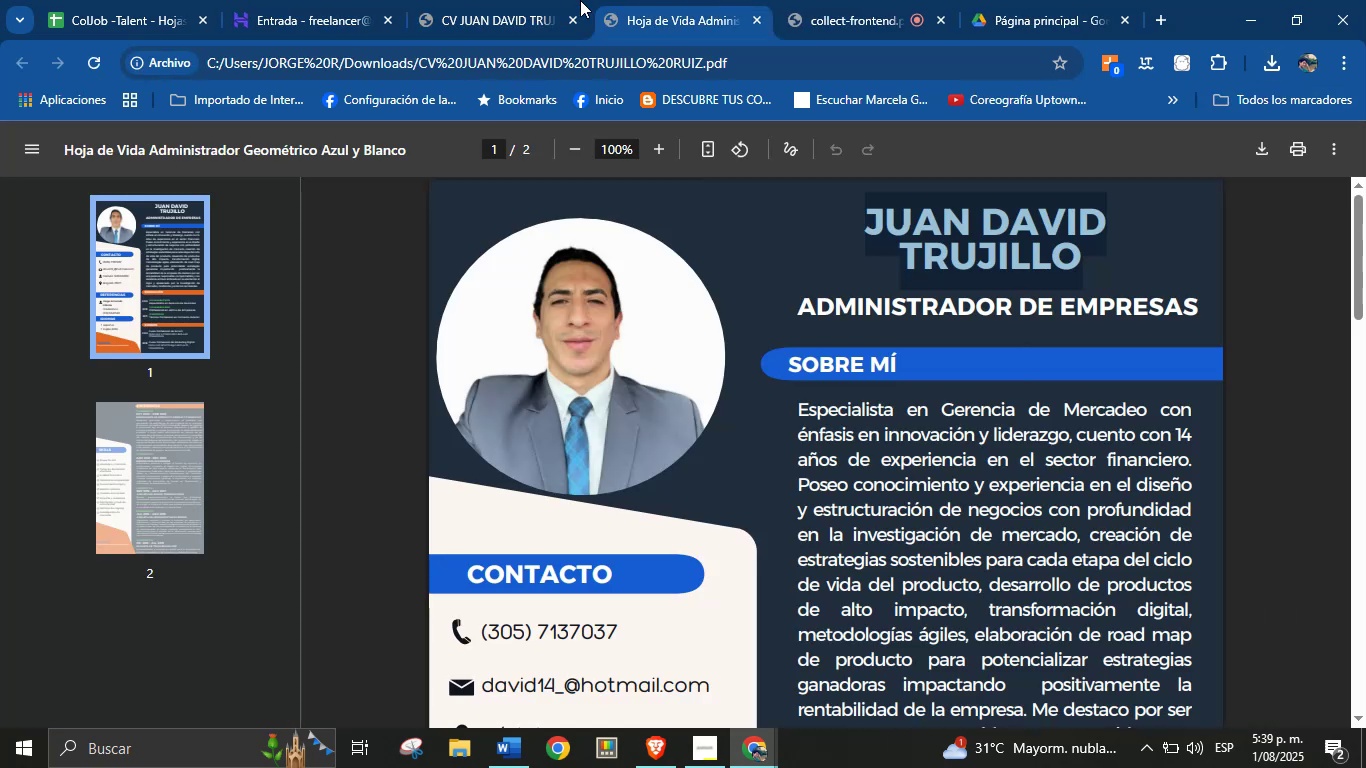 
left_click([514, 0])
 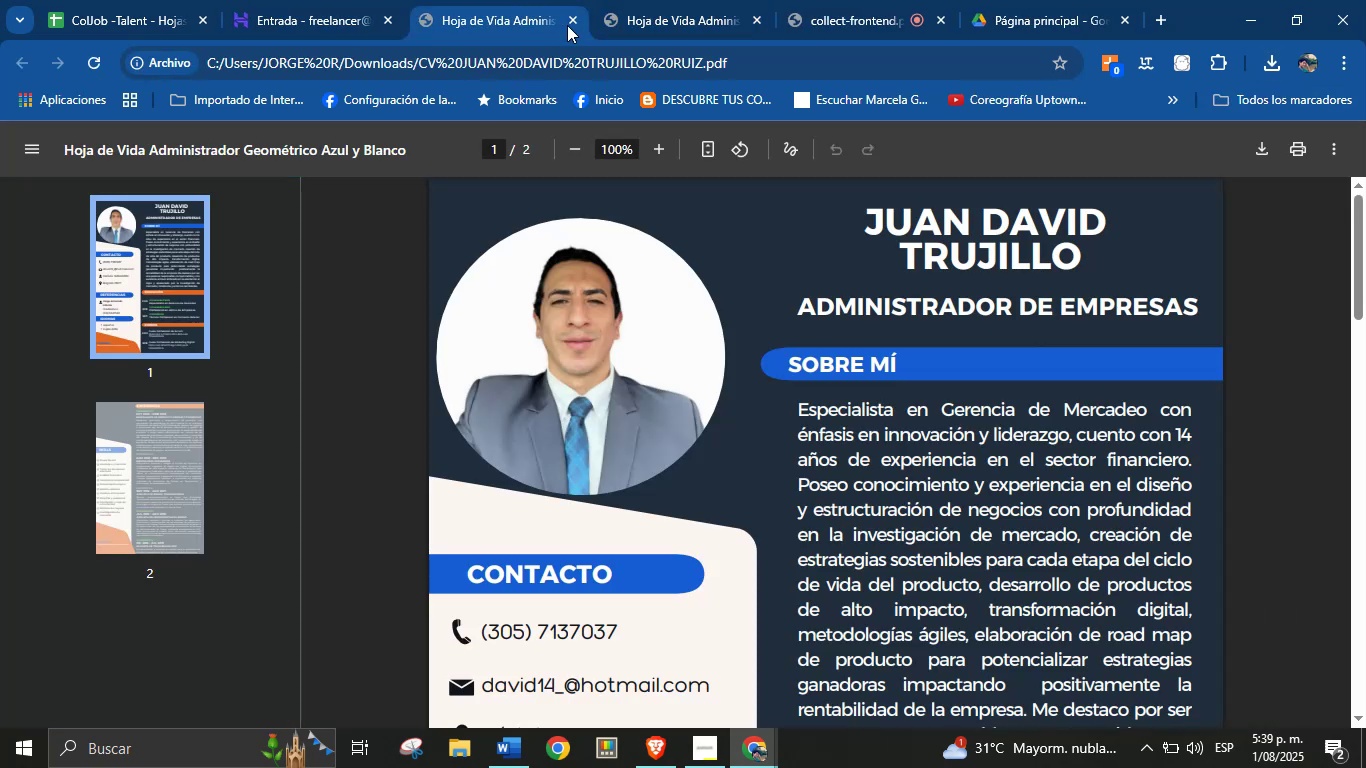 
left_click([571, 22])
 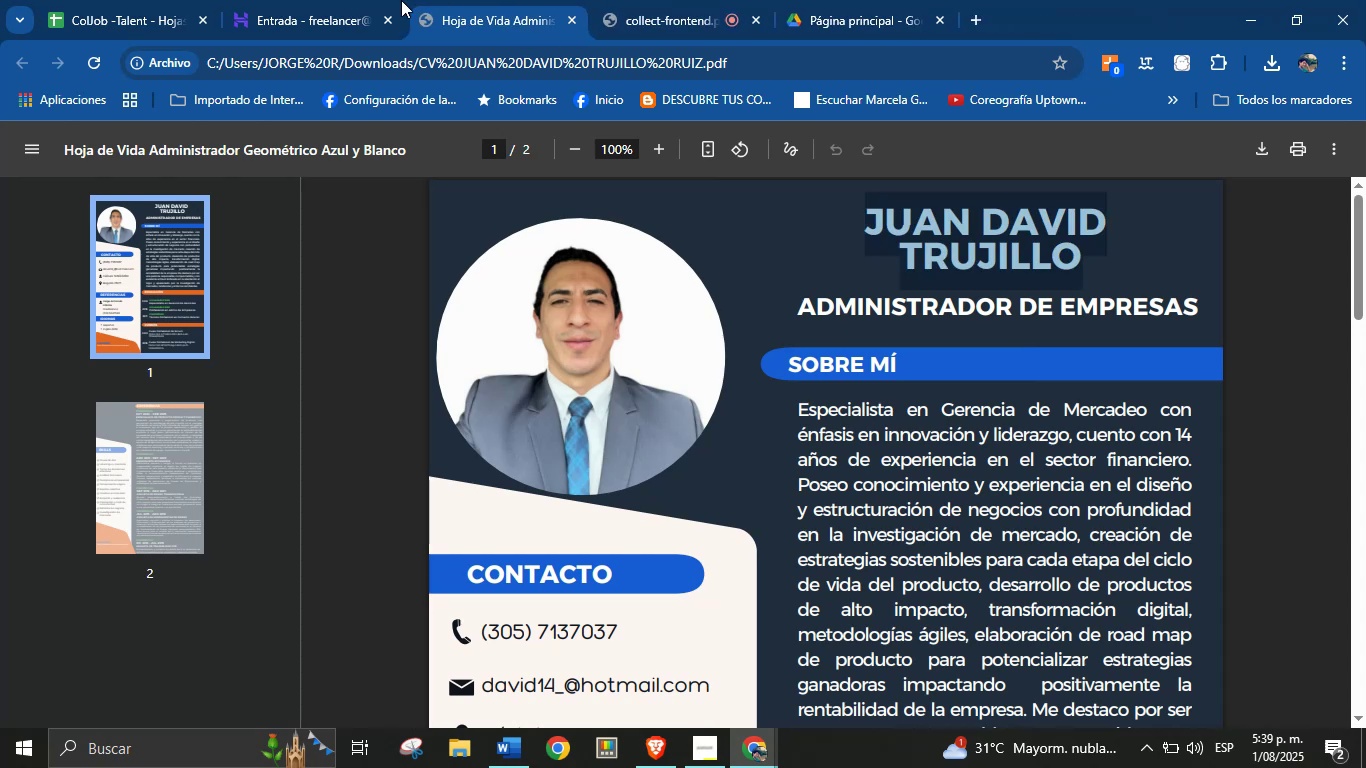 
left_click([349, 0])
 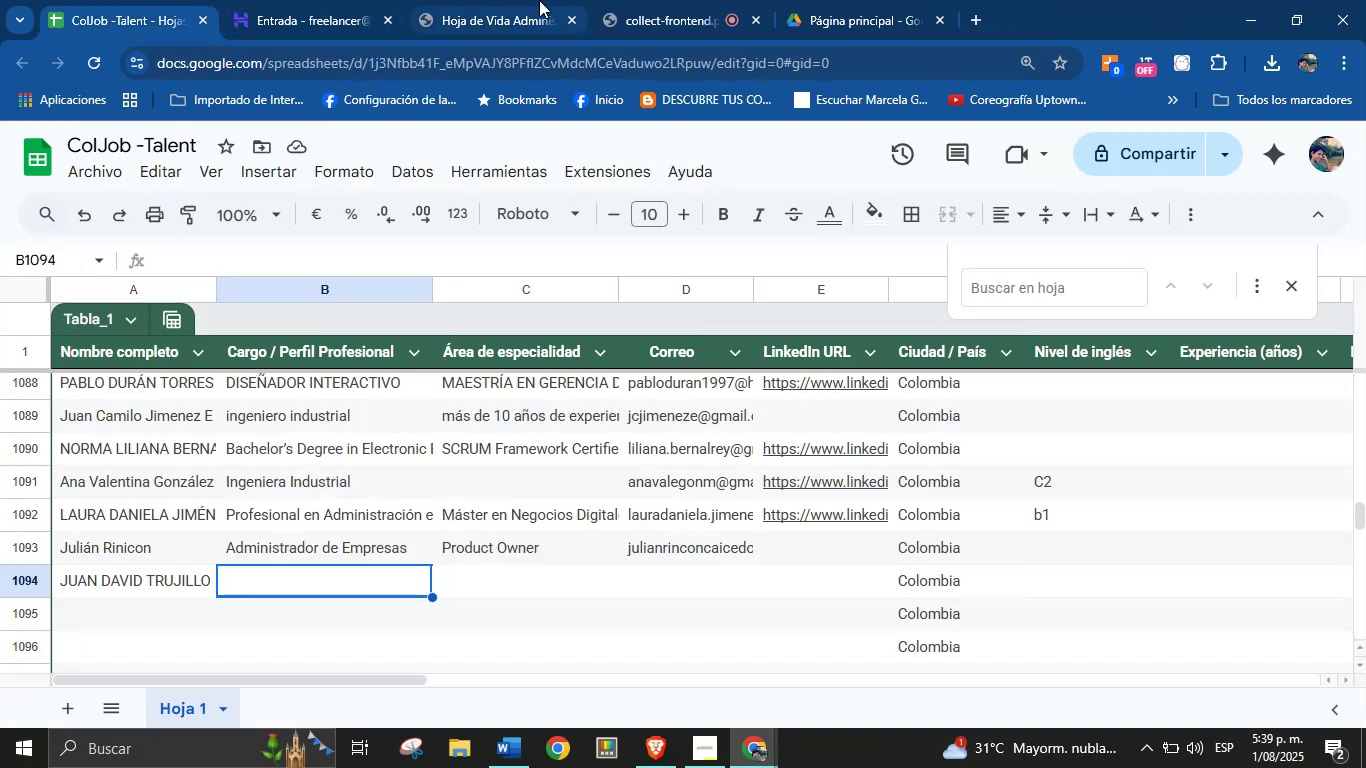 
scroll: coordinate [843, 442], scroll_direction: down, amount: 2.0
 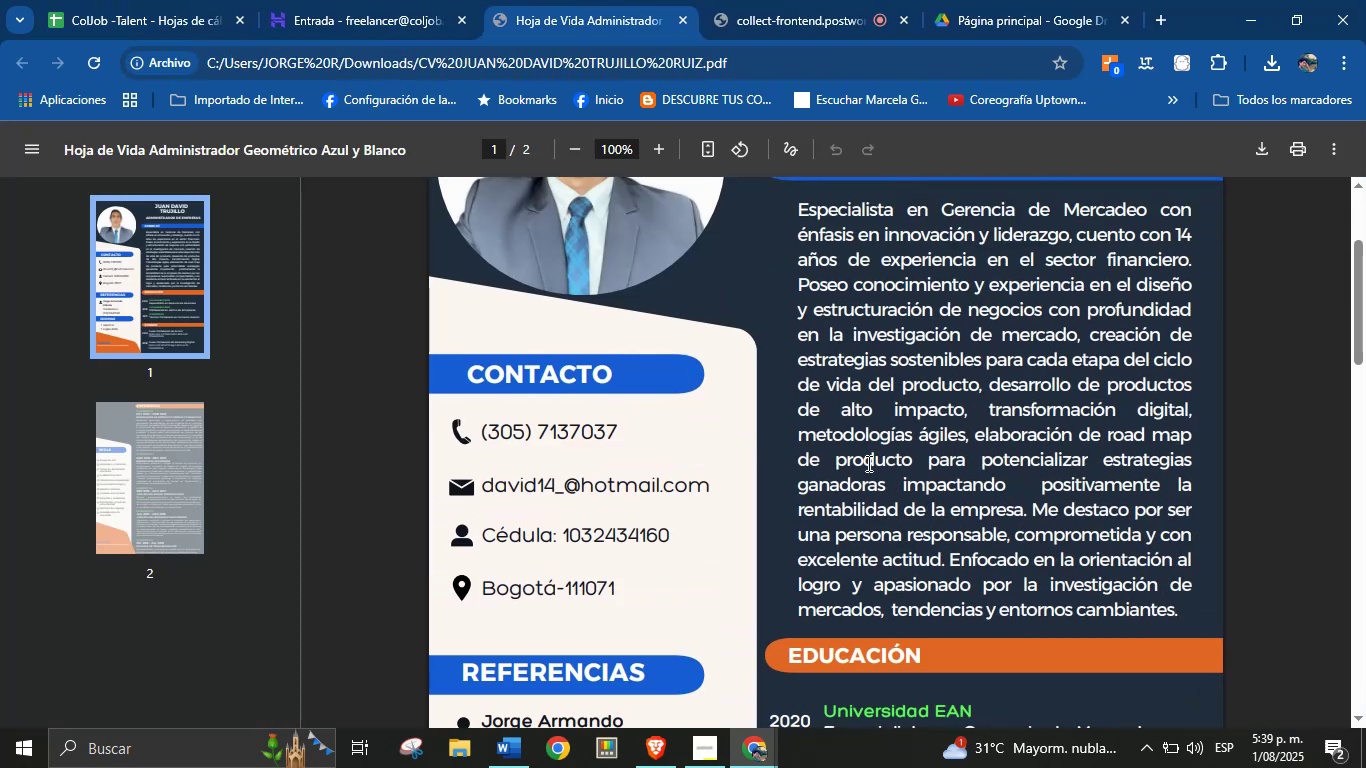 
left_click([883, 455])
 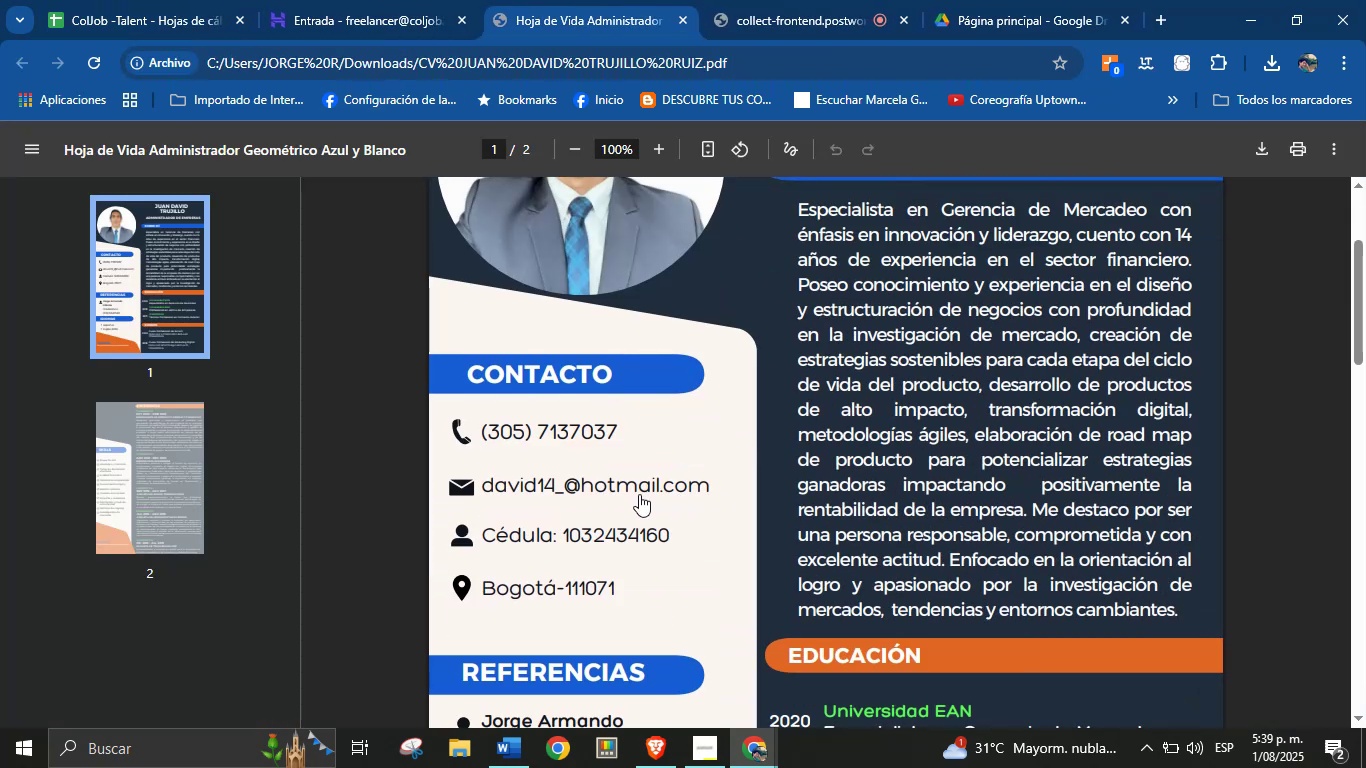 
right_click([639, 494])
 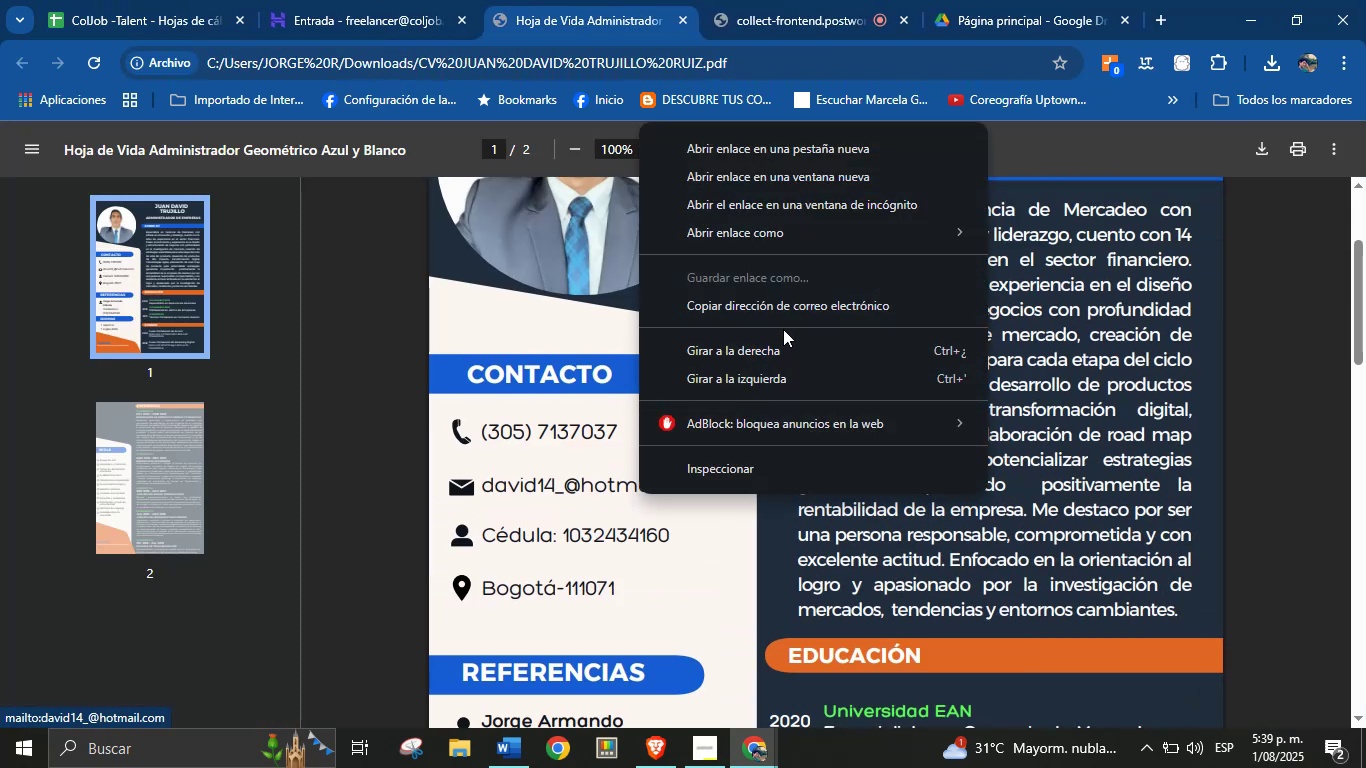 
left_click([792, 314])
 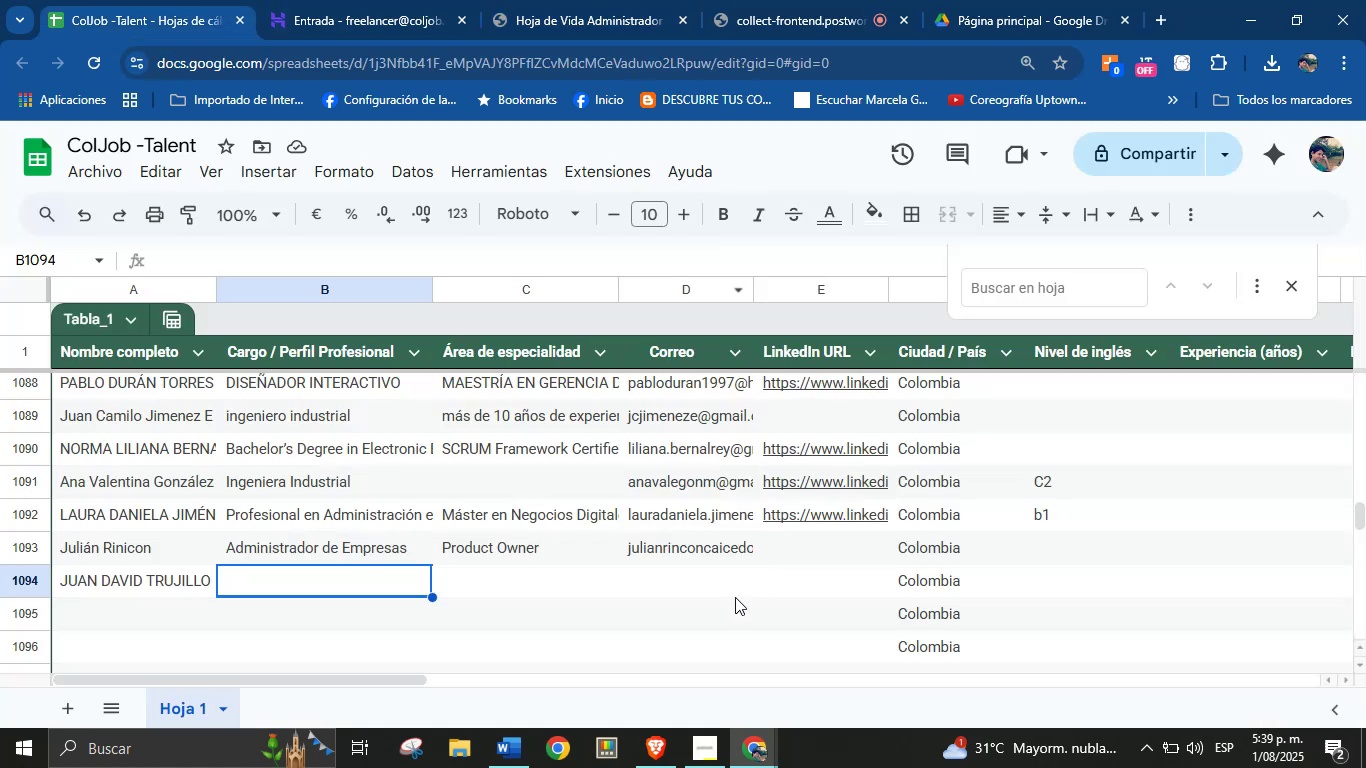 
wait(6.01)
 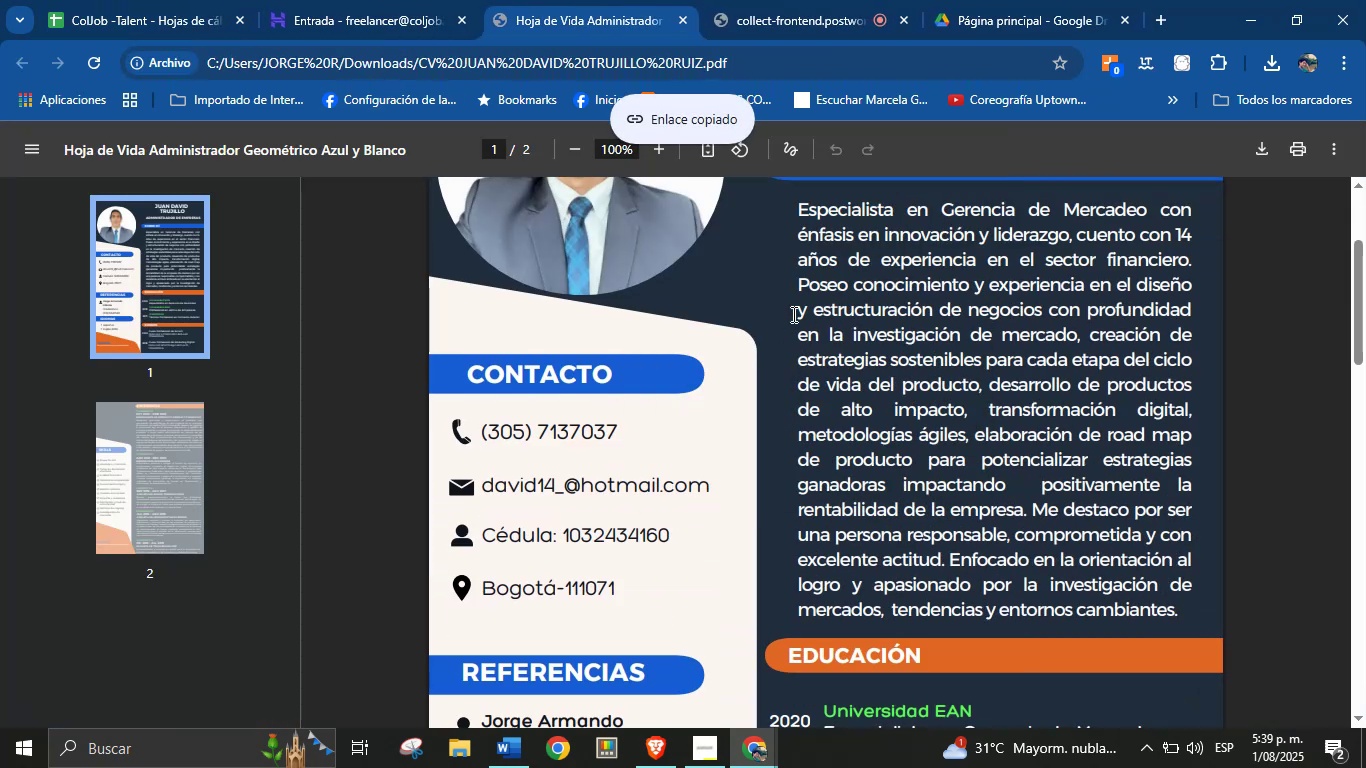 
key(Control+V)
 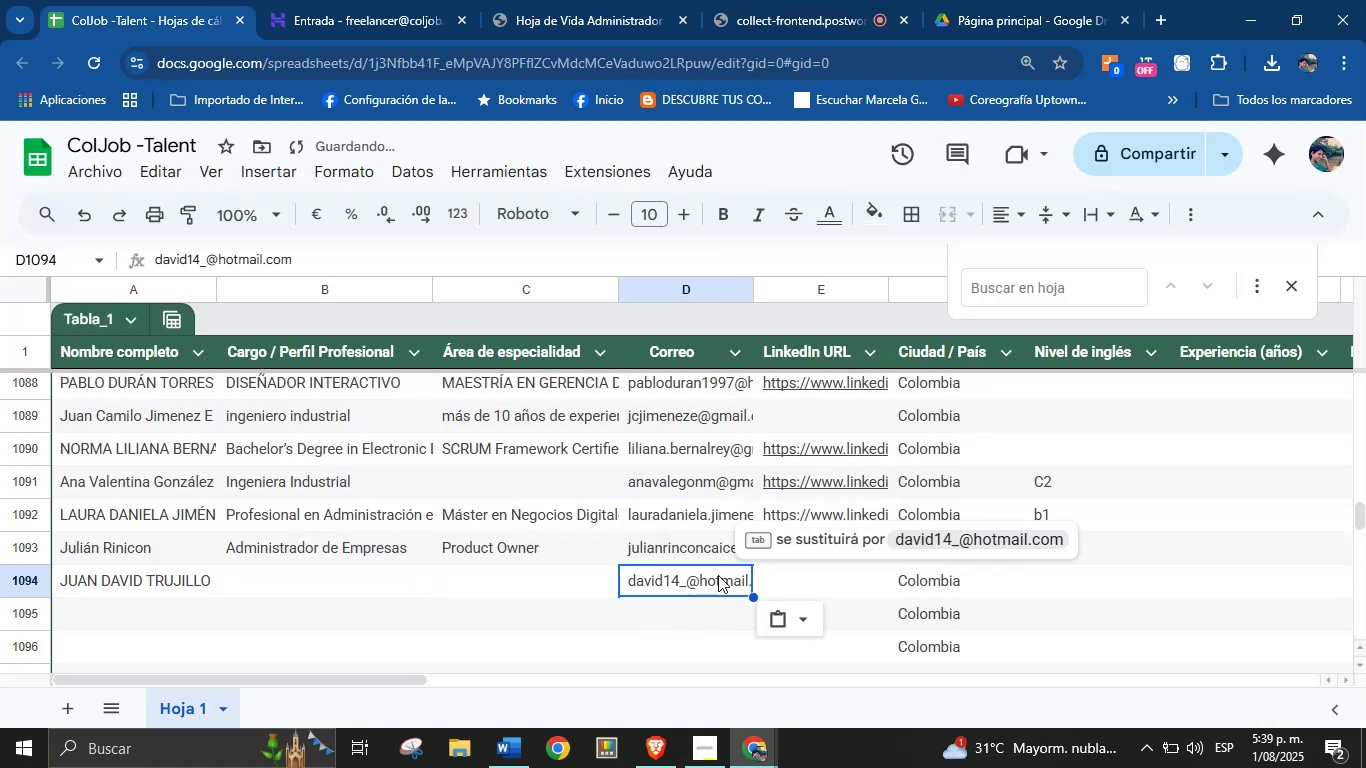 
left_click([779, 575])
 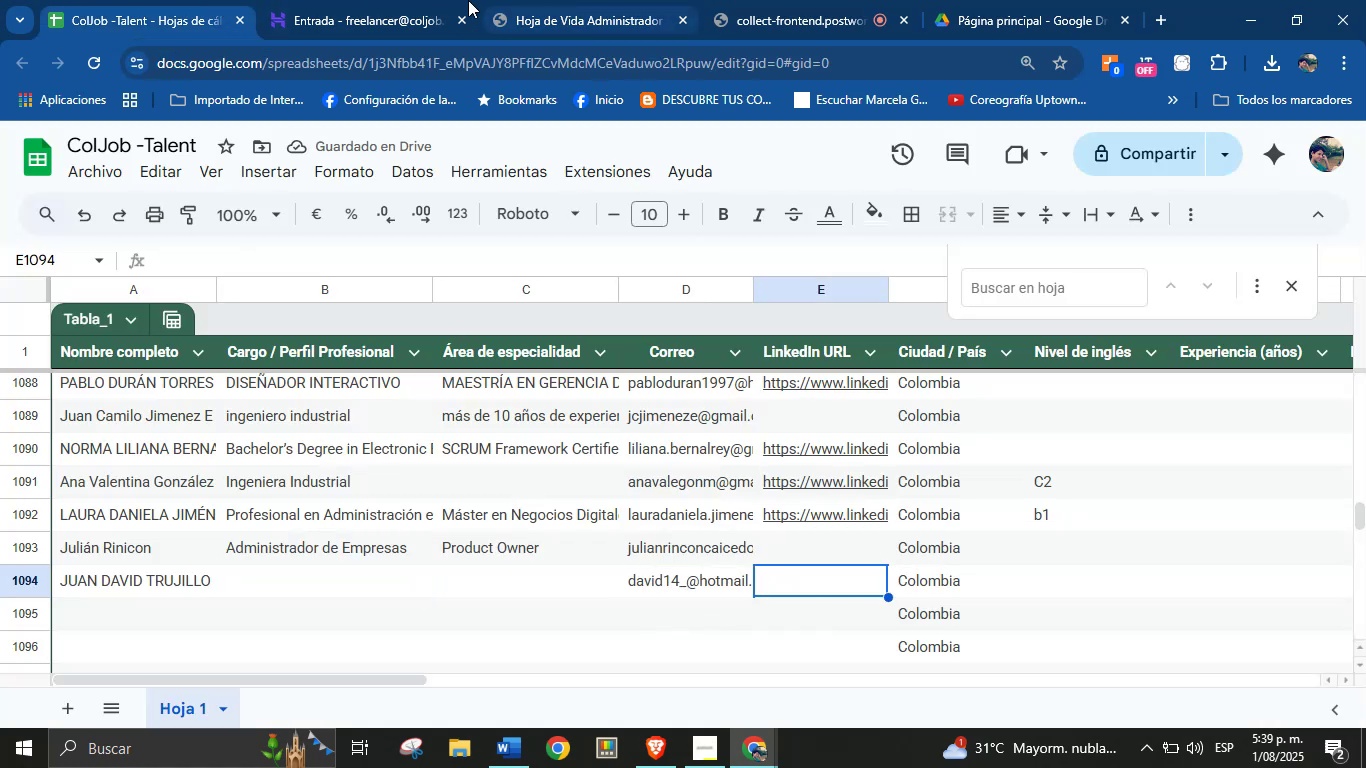 
left_click([542, 0])
 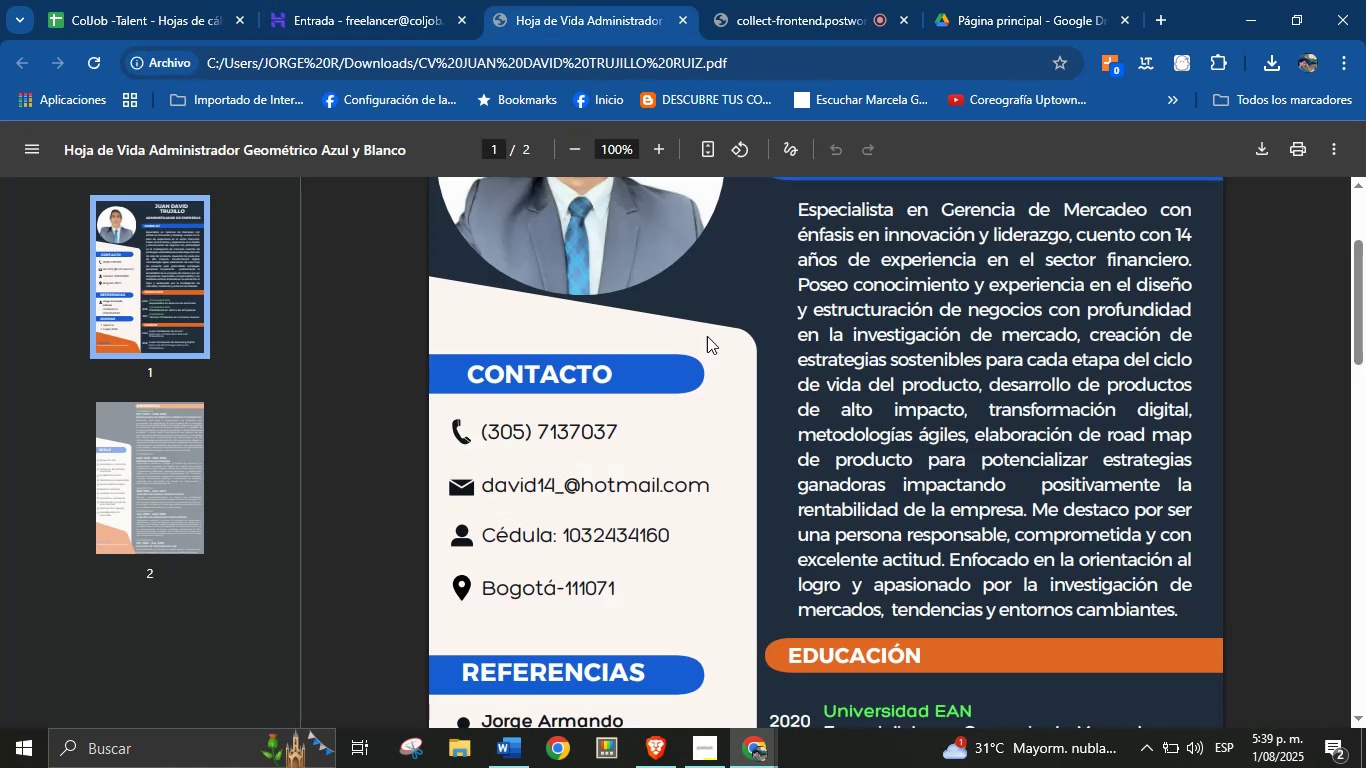 
scroll: coordinate [759, 422], scroll_direction: down, amount: 1.0
 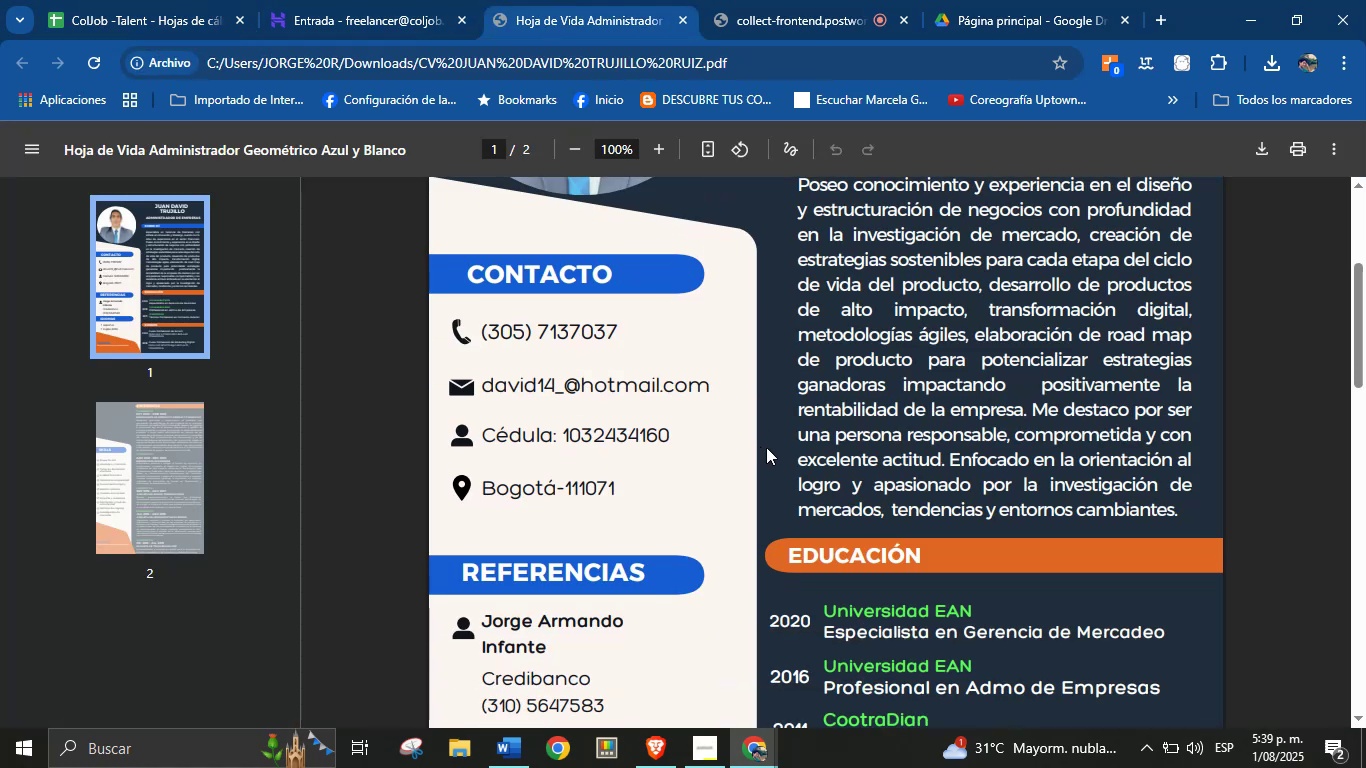 
scroll: coordinate [795, 447], scroll_direction: none, amount: 0.0
 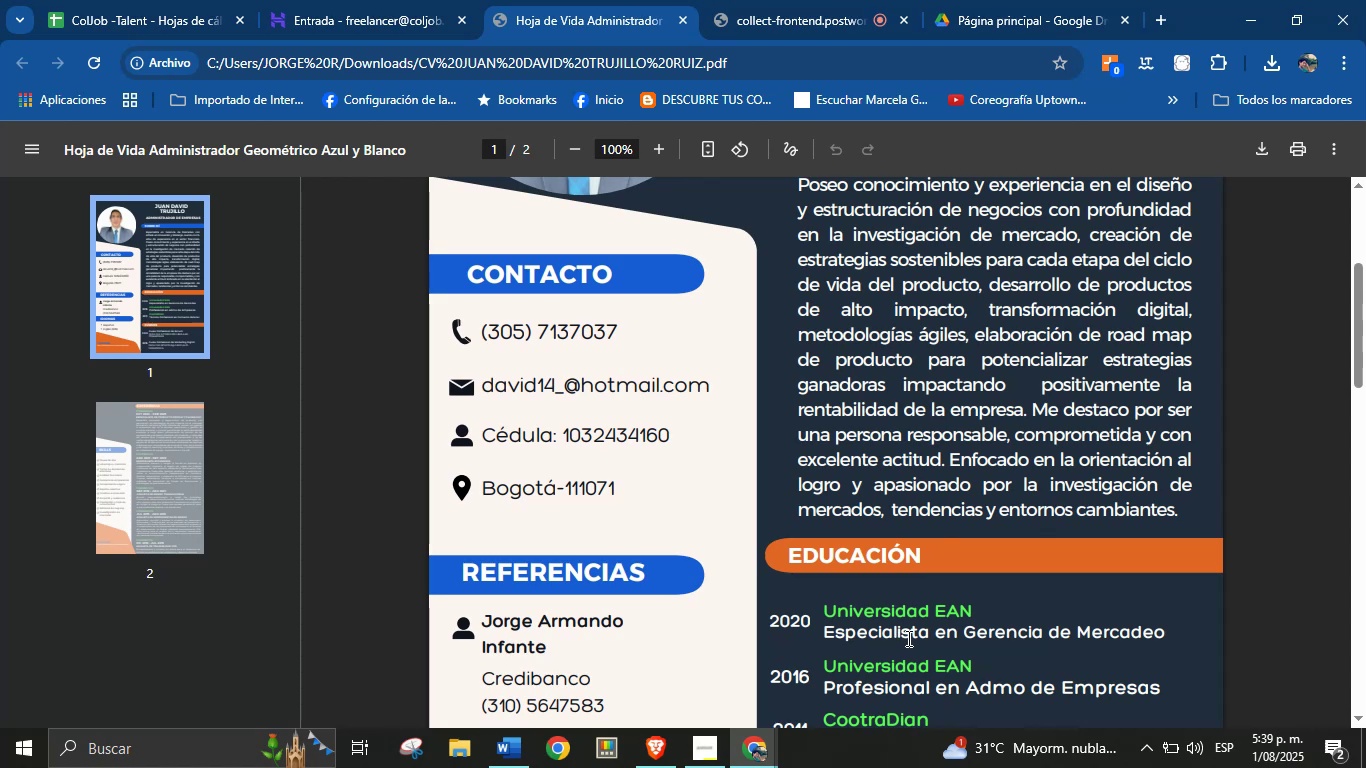 
scroll: coordinate [907, 638], scroll_direction: down, amount: 1.0
 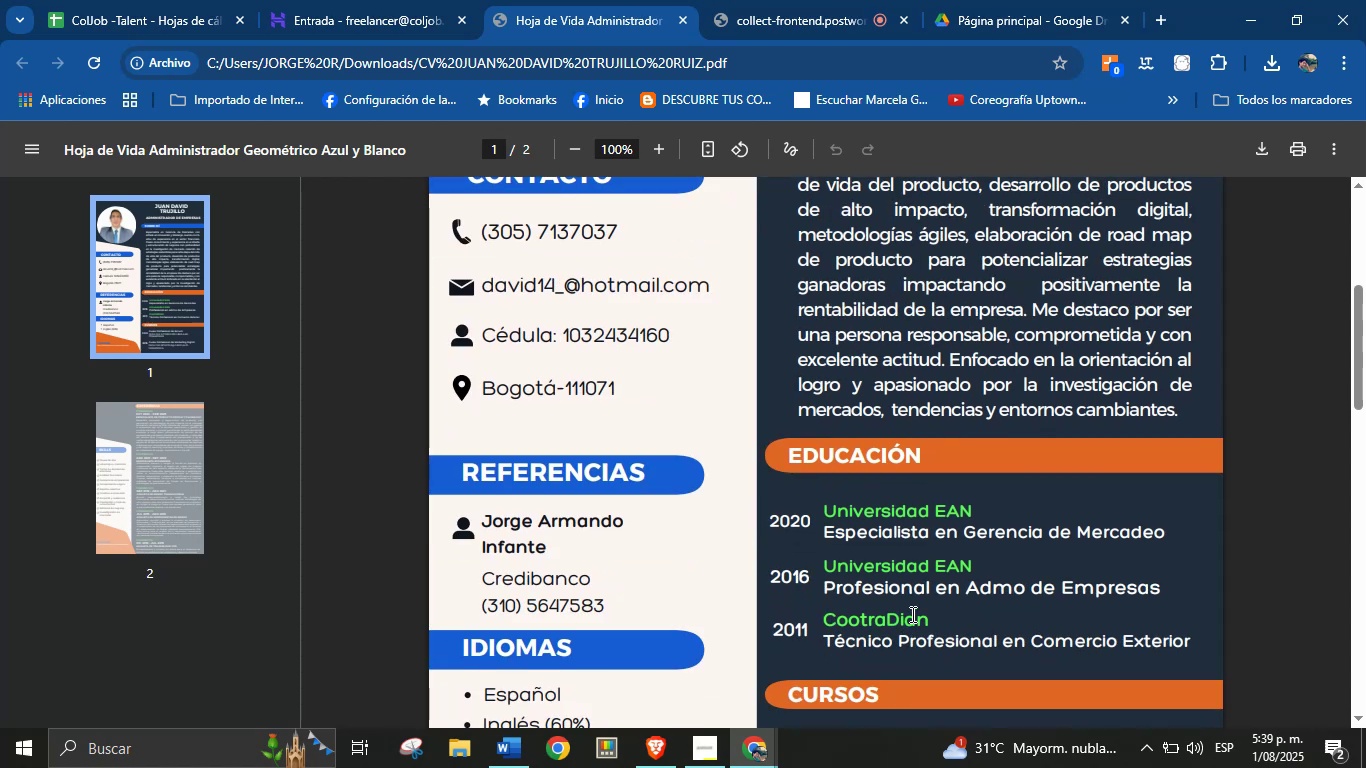 
double_click([915, 603])
 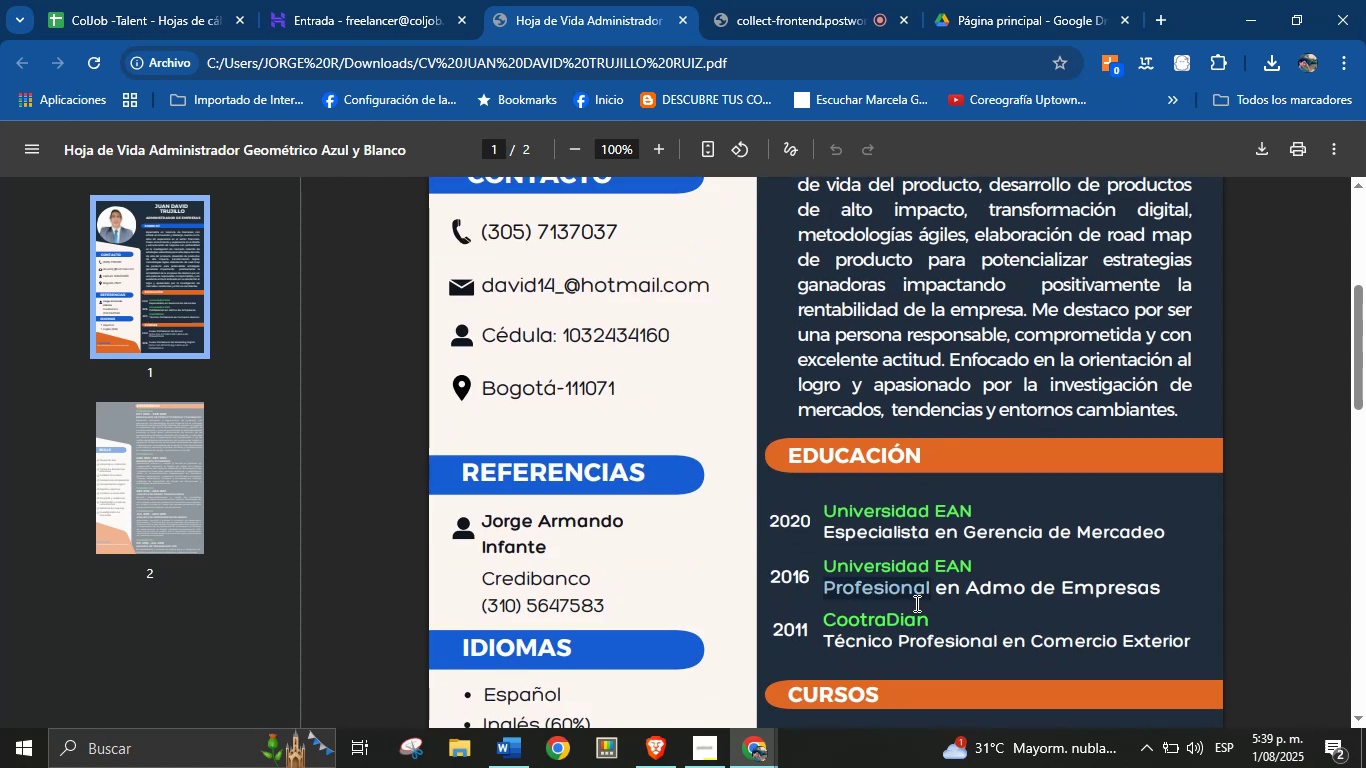 
triple_click([915, 603])
 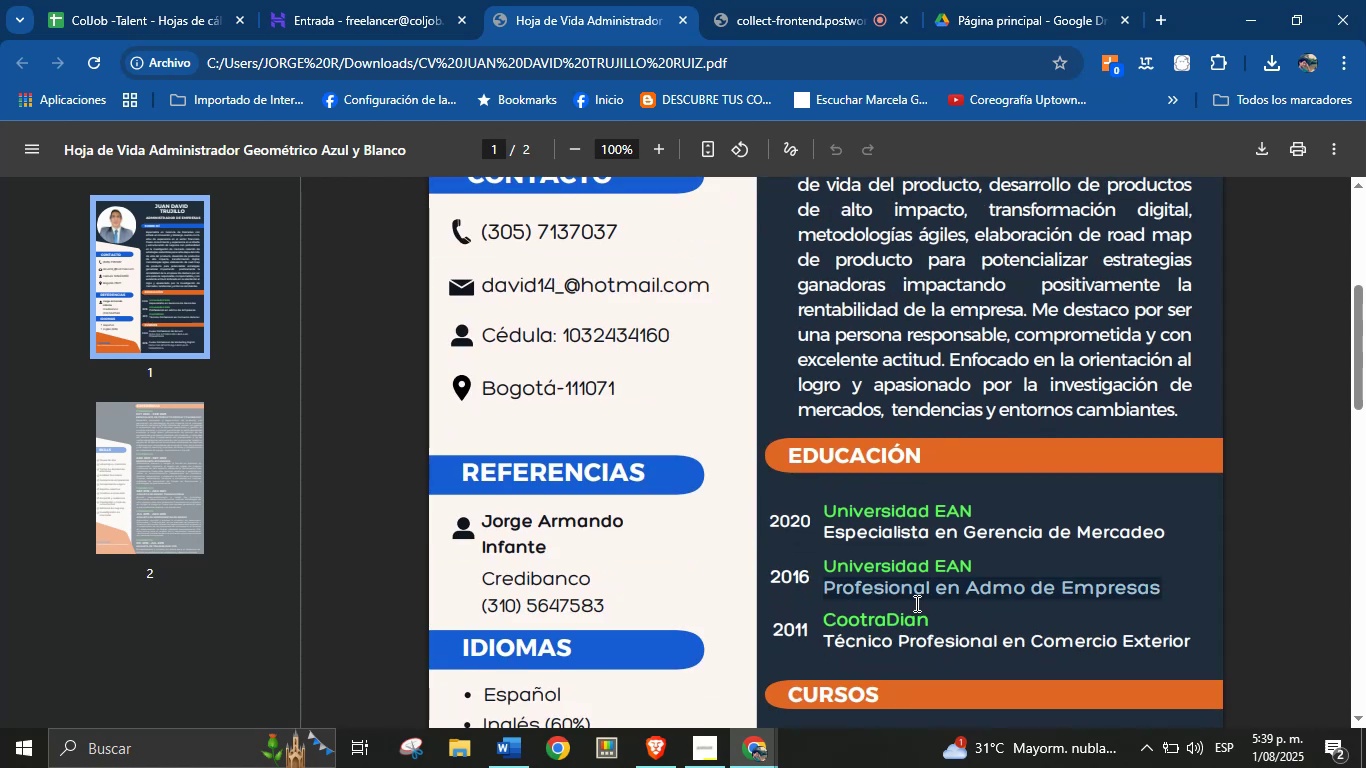 
key(Control+C)
 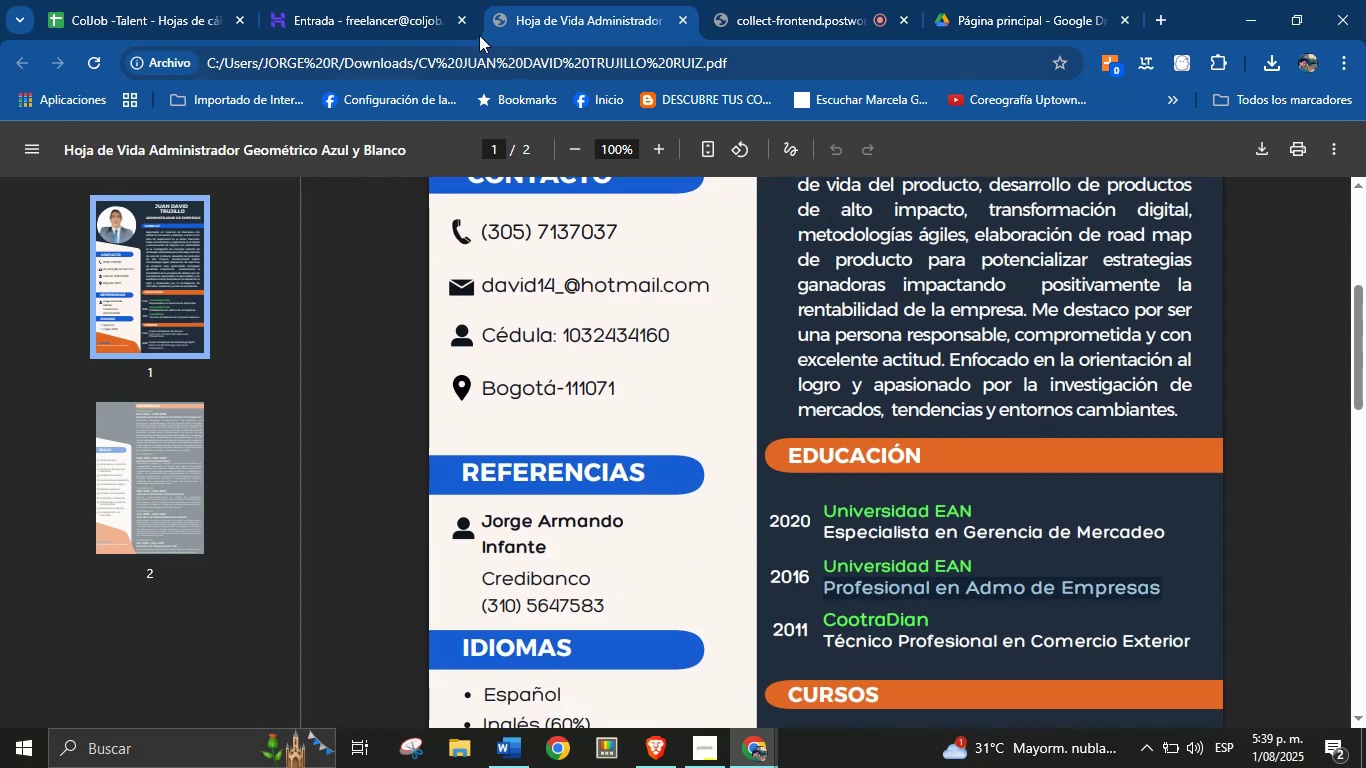 
left_click([168, 0])
 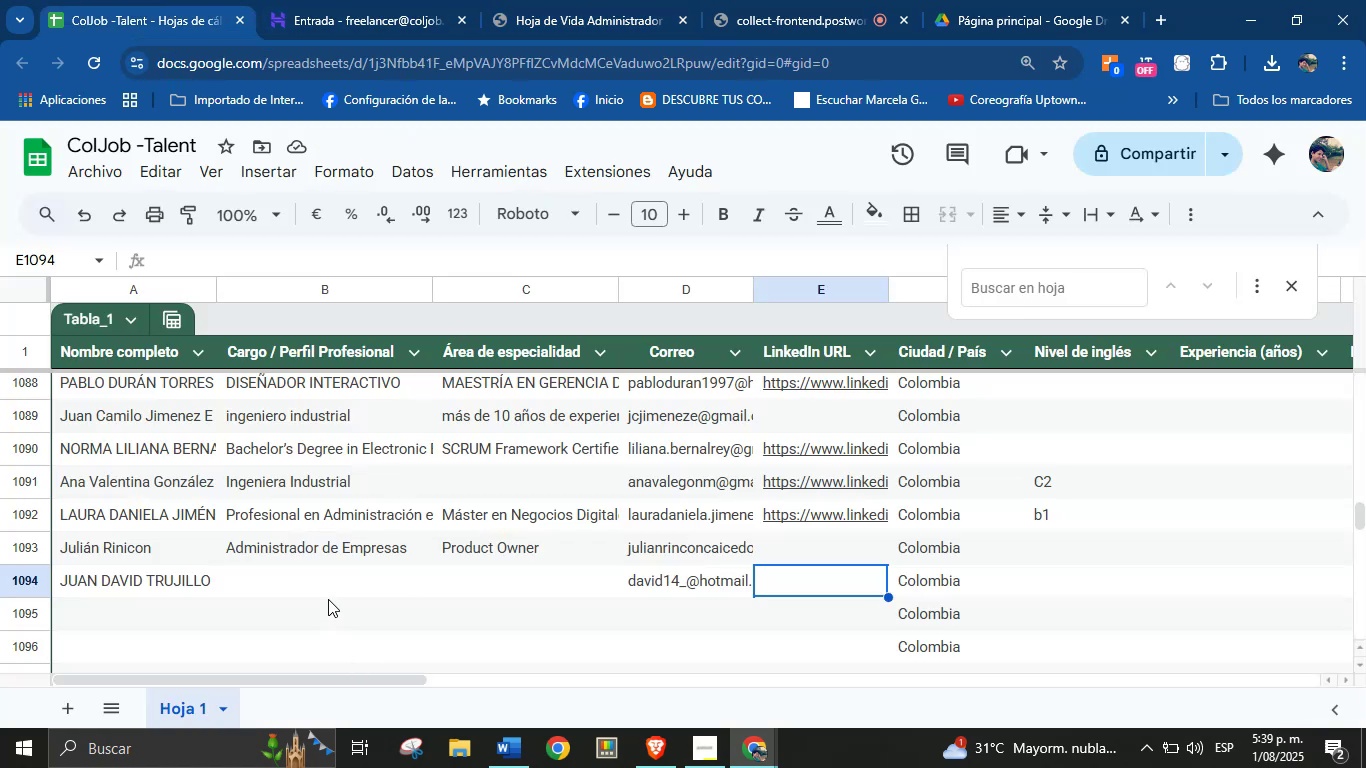 
left_click([331, 584])
 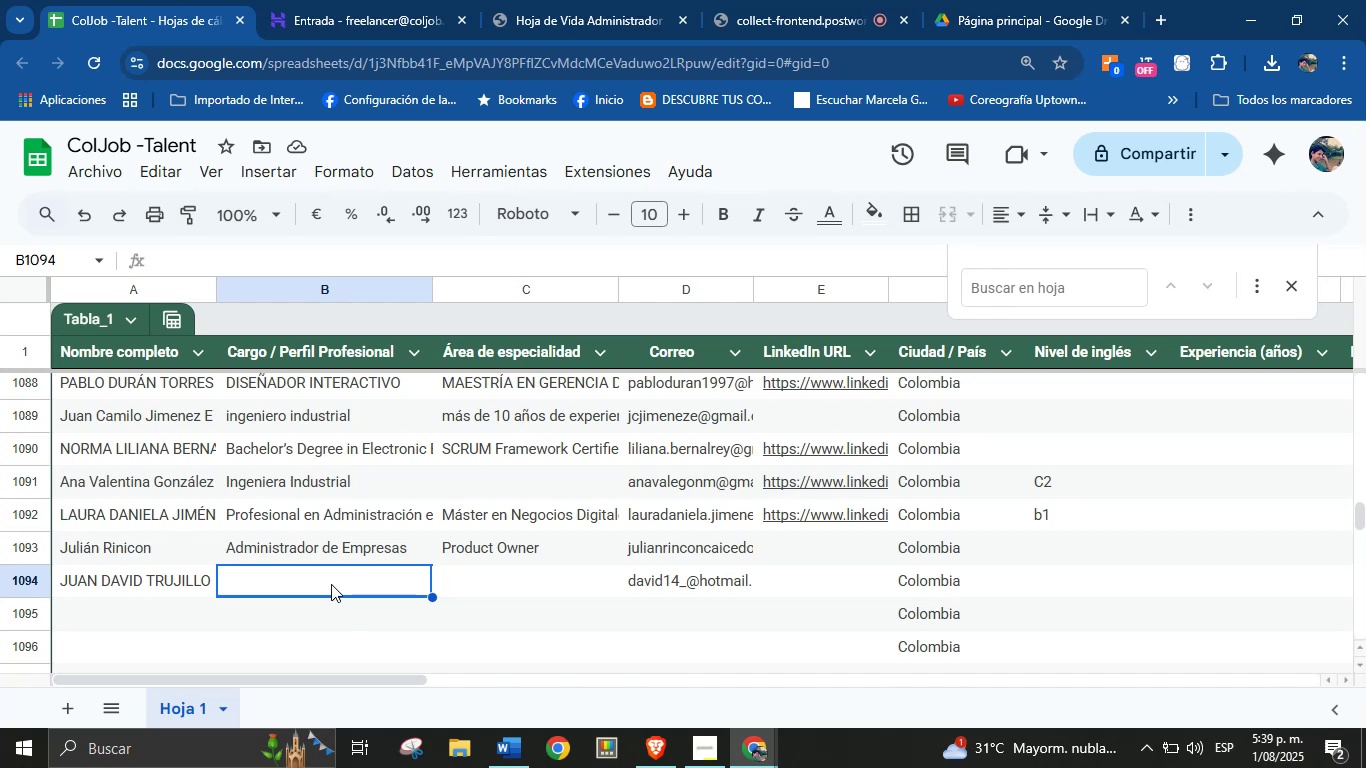 
key(Control+V)
 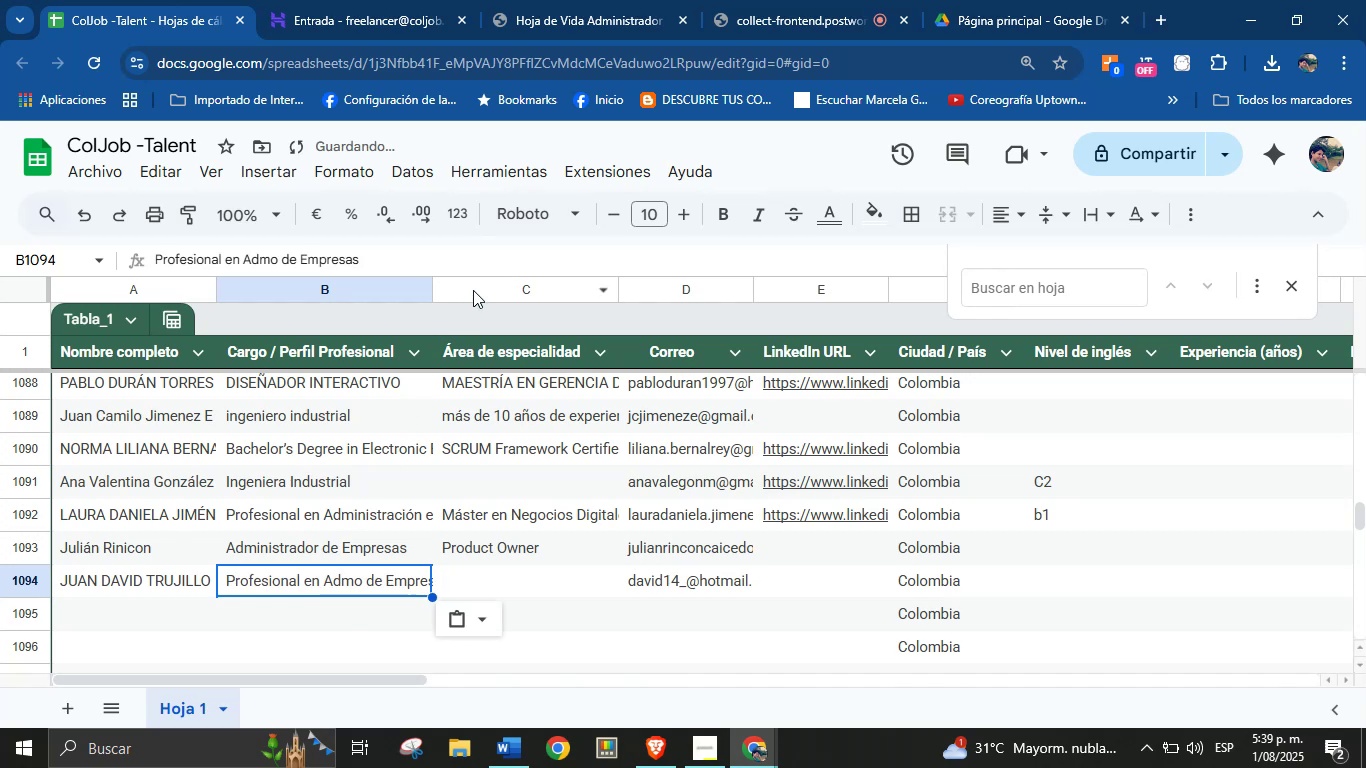 
key(Space)
 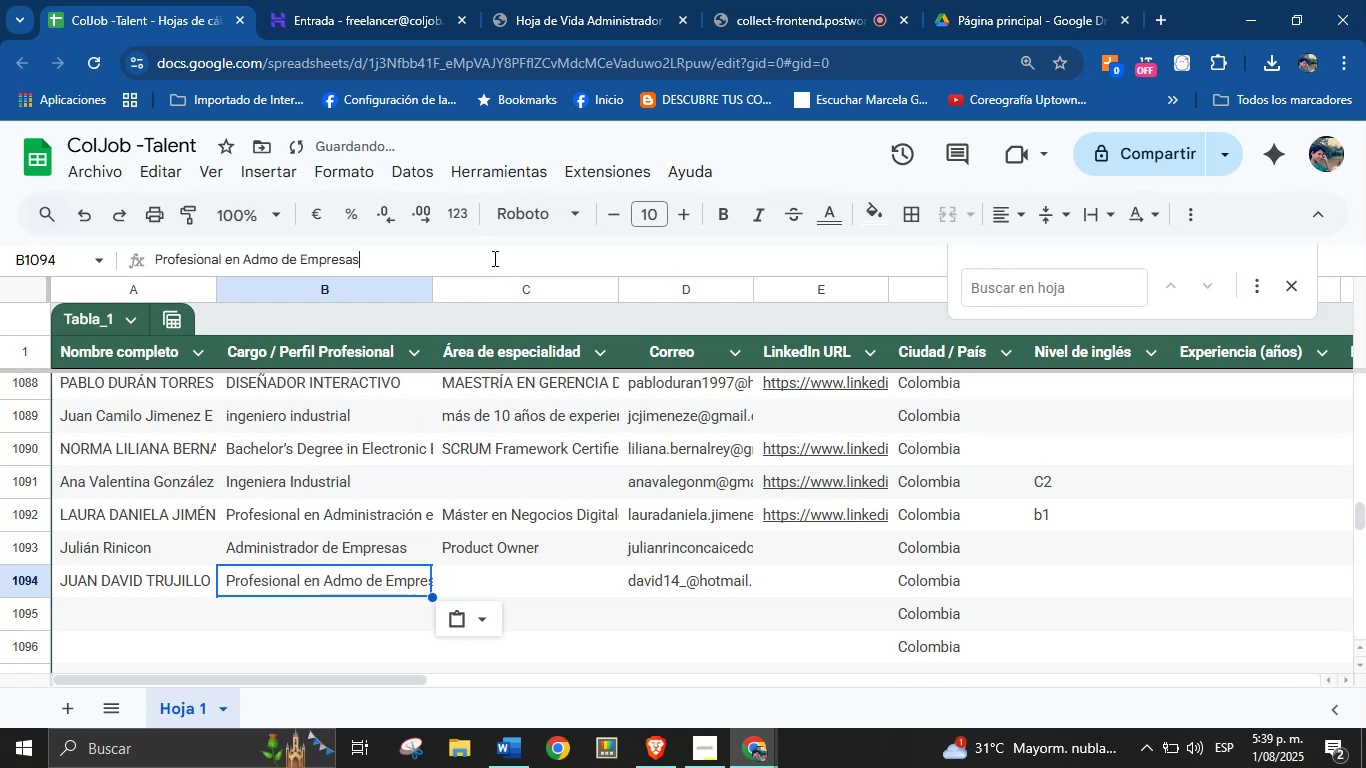 
left_click([493, 258])
 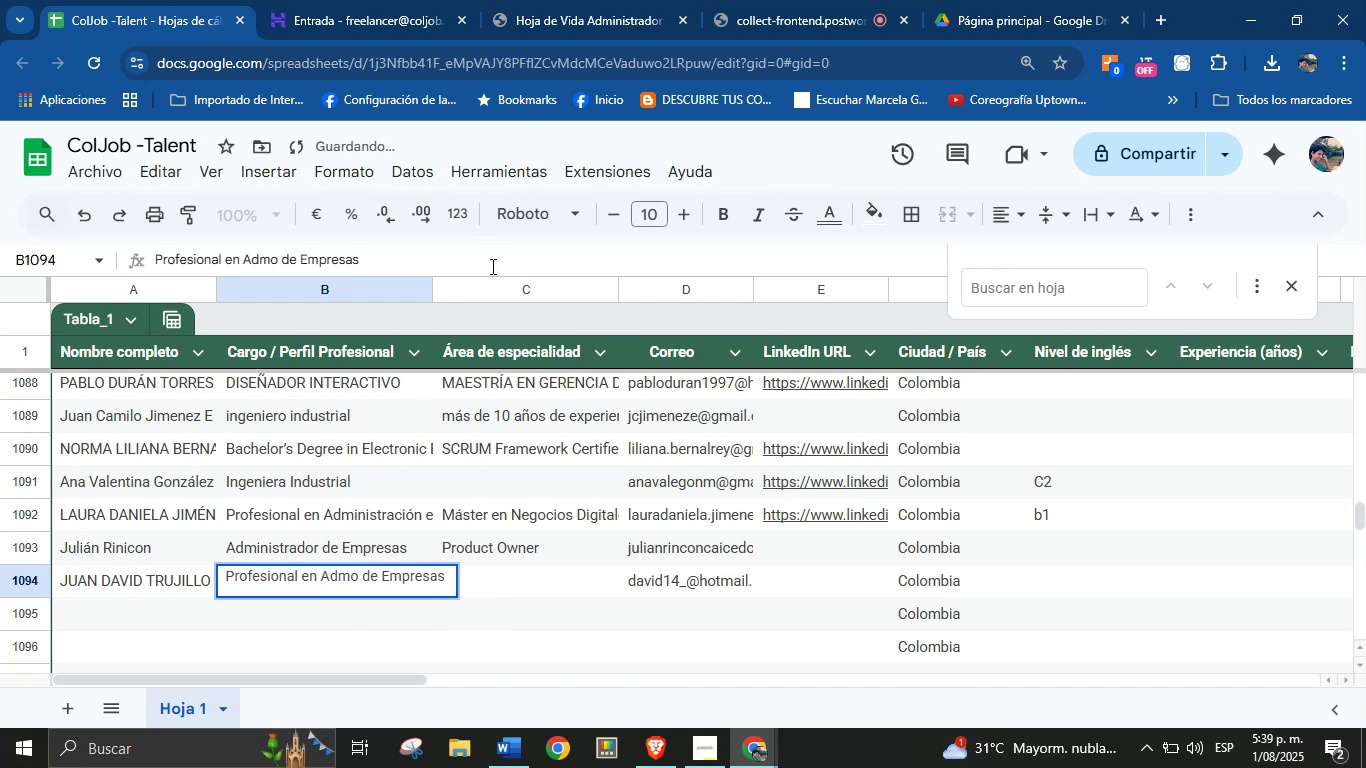 
key(Backslash)
 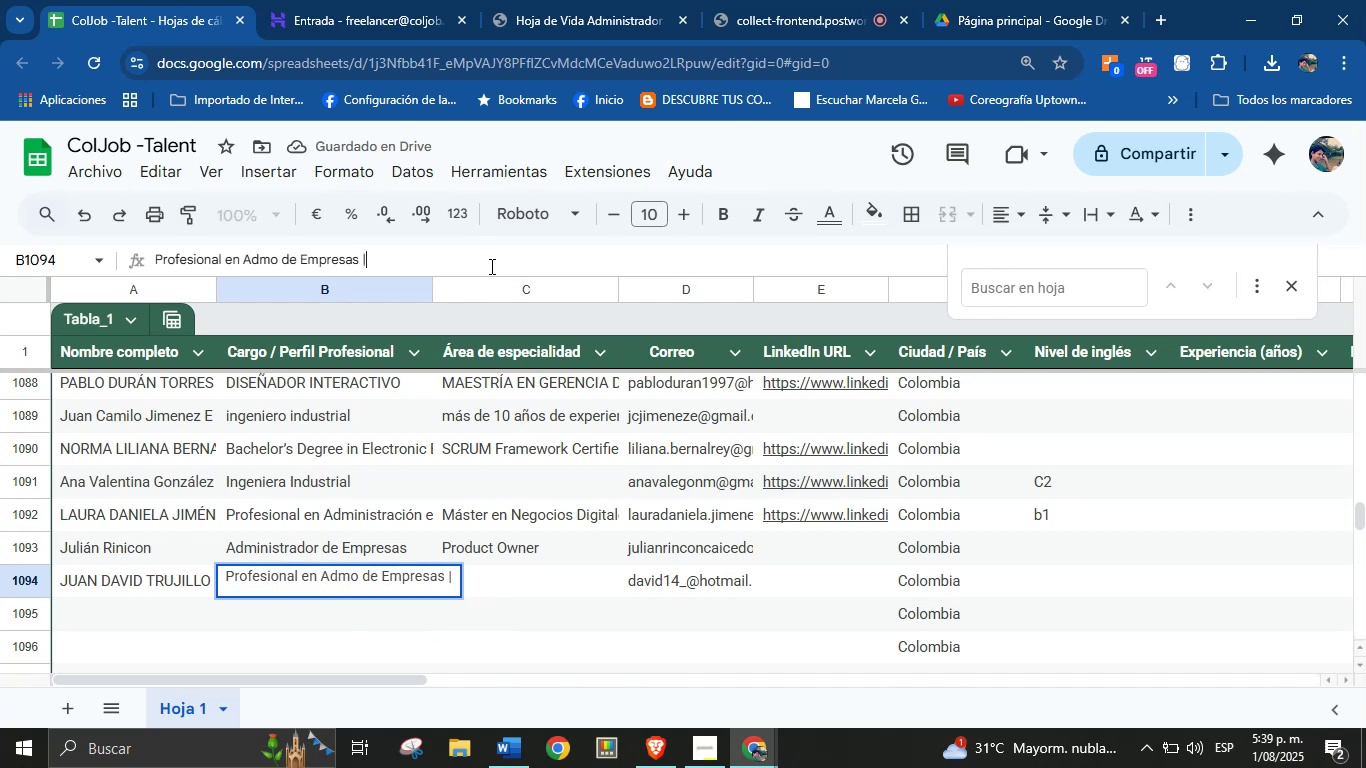 
key(Space)
 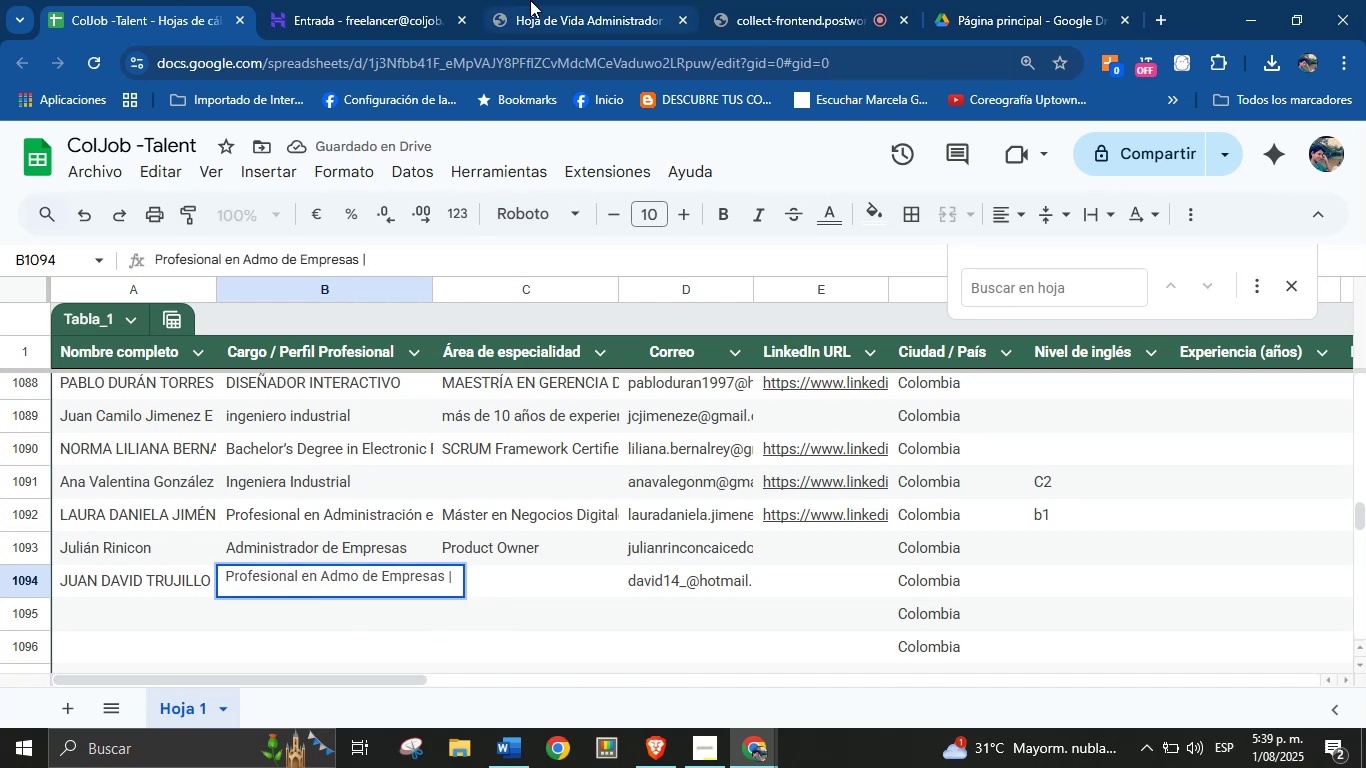 
left_click([523, 0])
 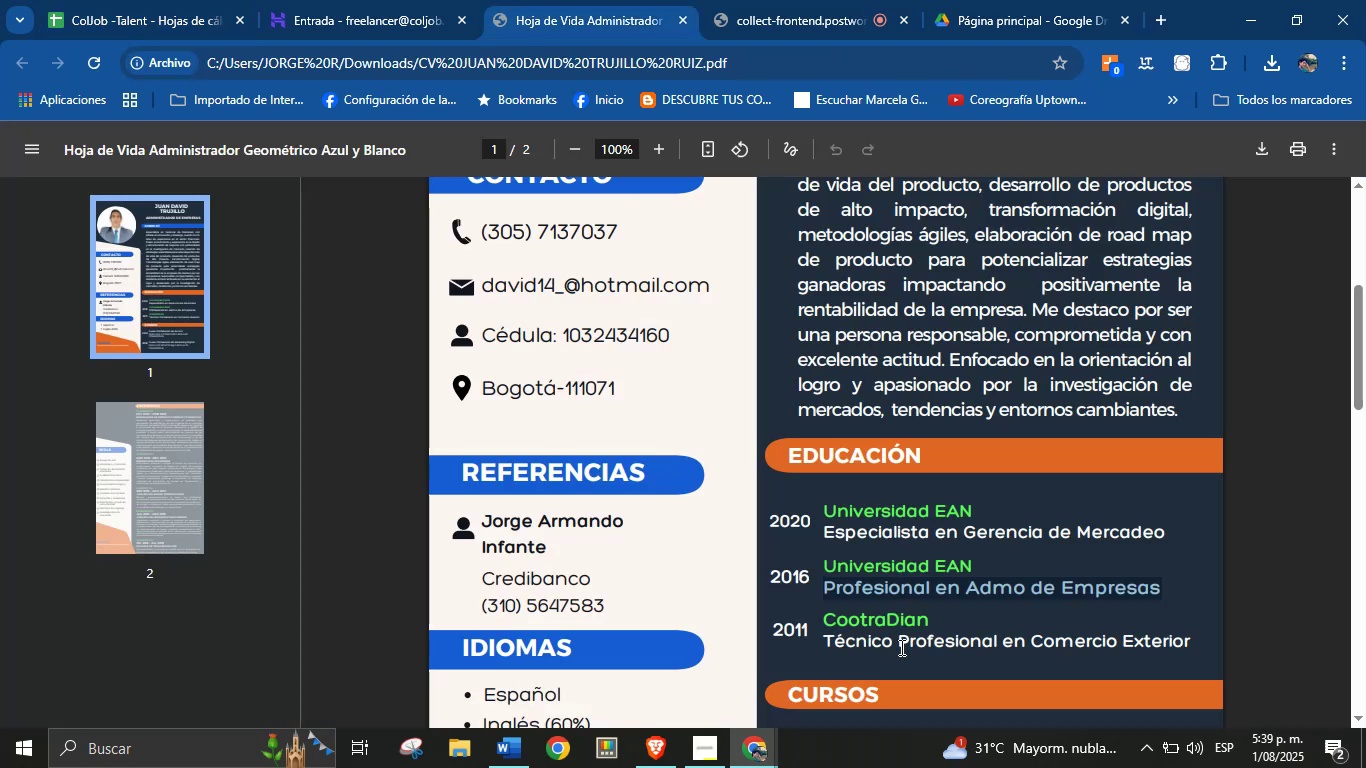 
double_click([900, 648])
 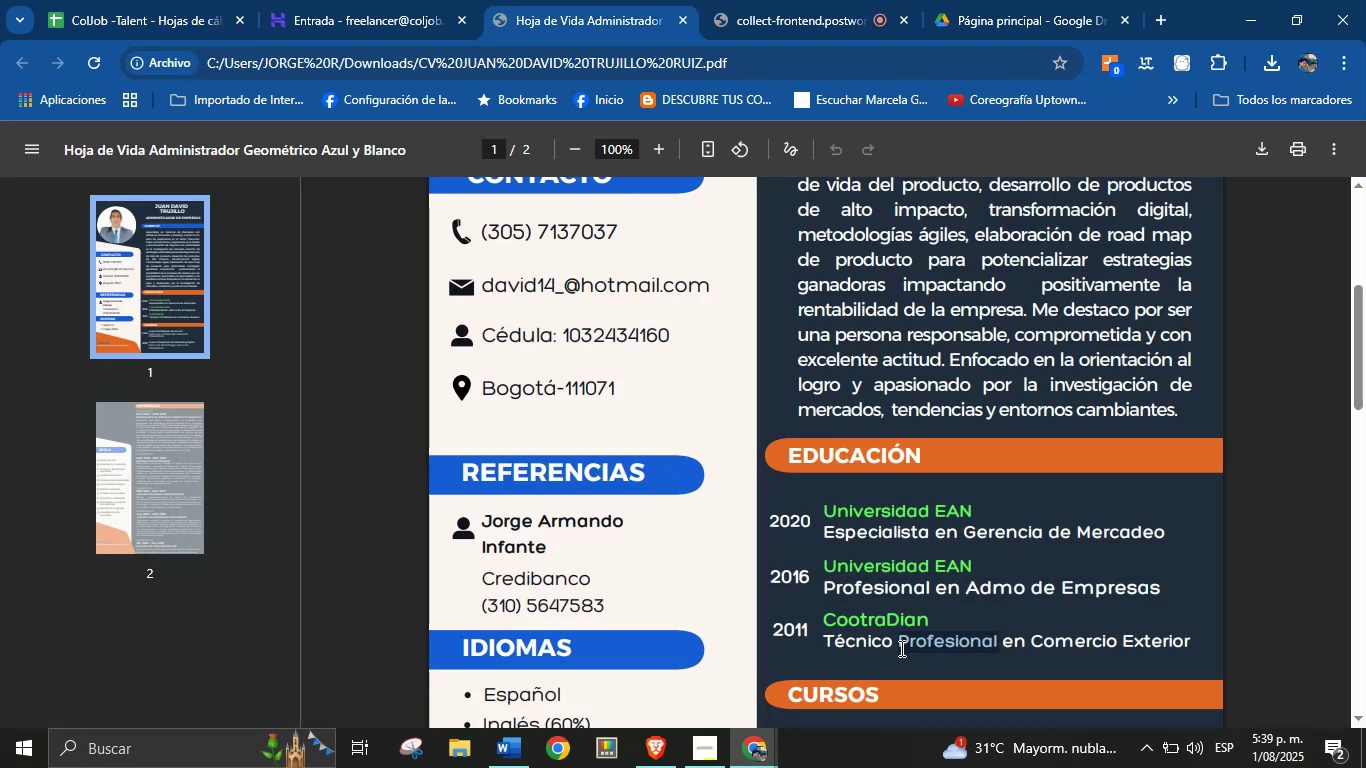 
triple_click([900, 648])
 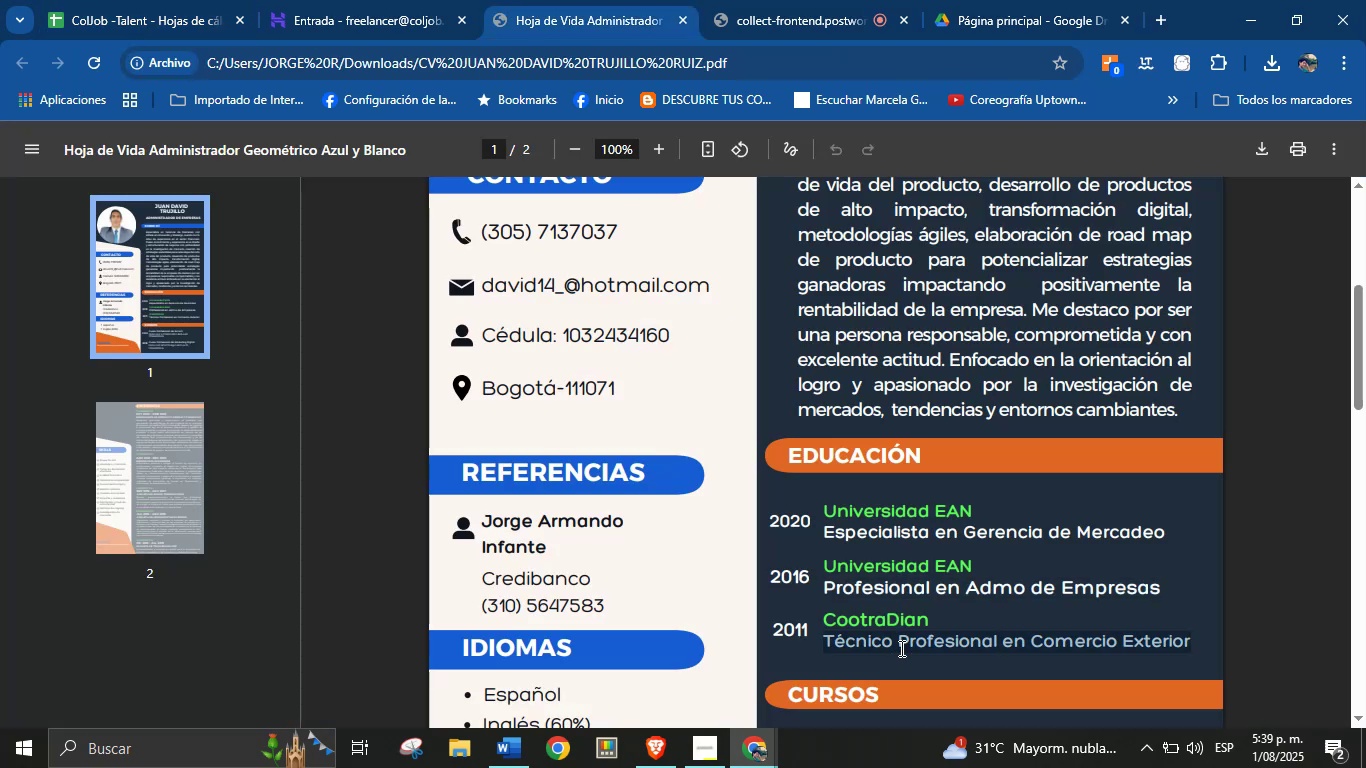 
key(Control+C)
 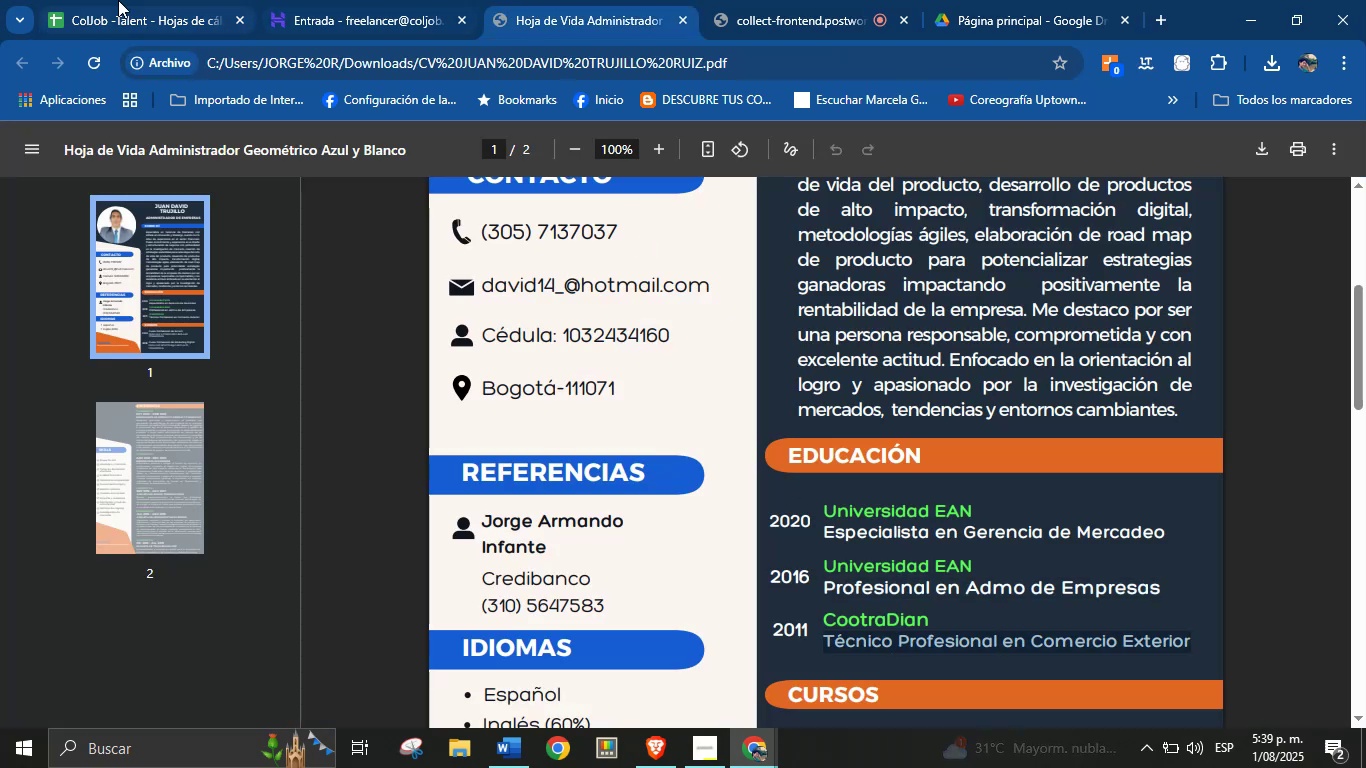 
left_click([118, 0])
 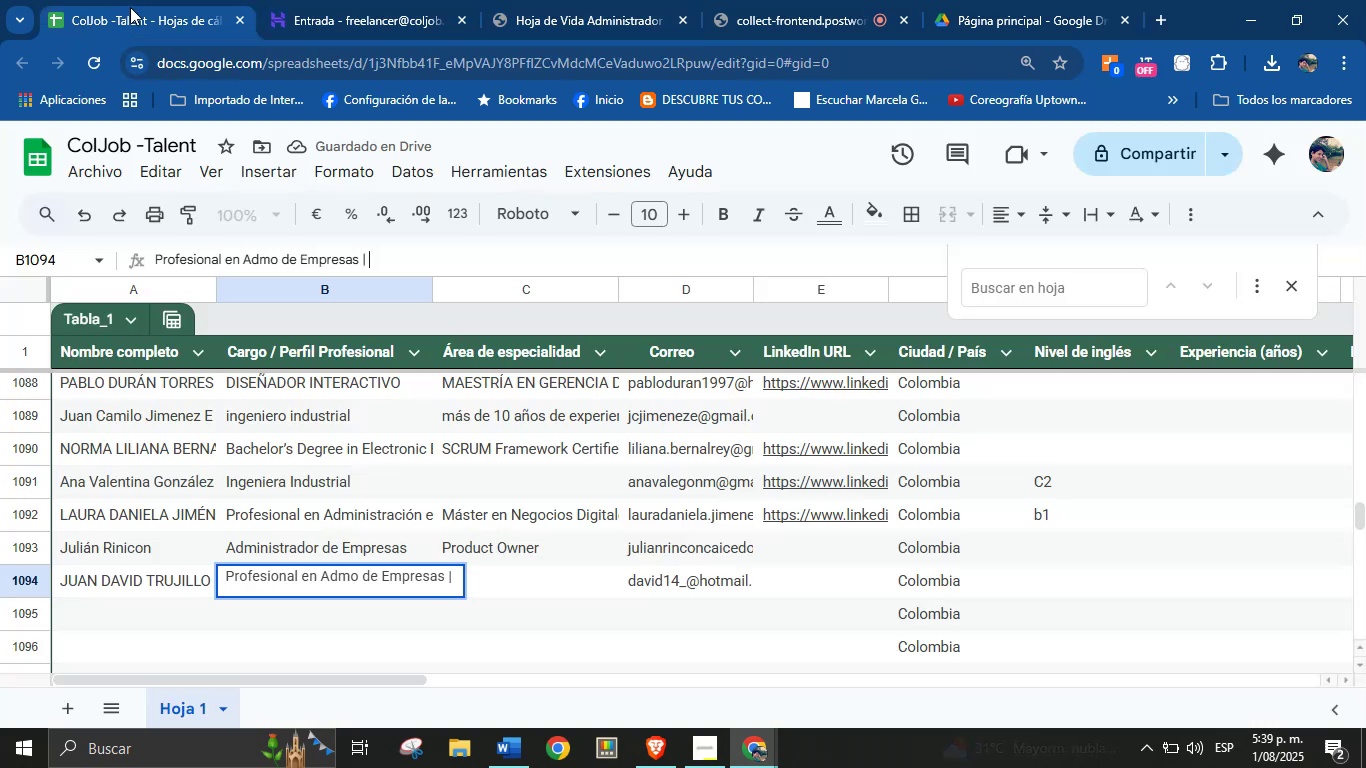 
key(Control+V)
 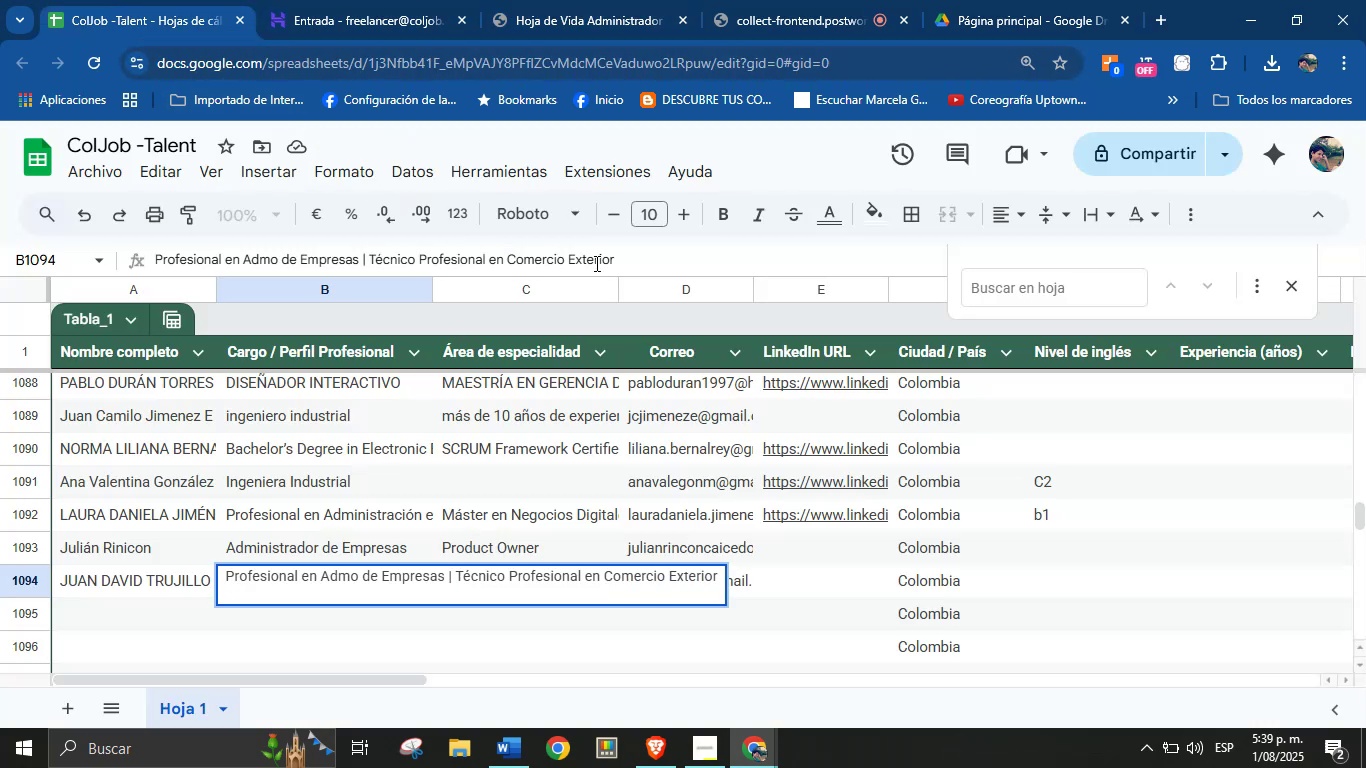 
left_click([671, 267])
 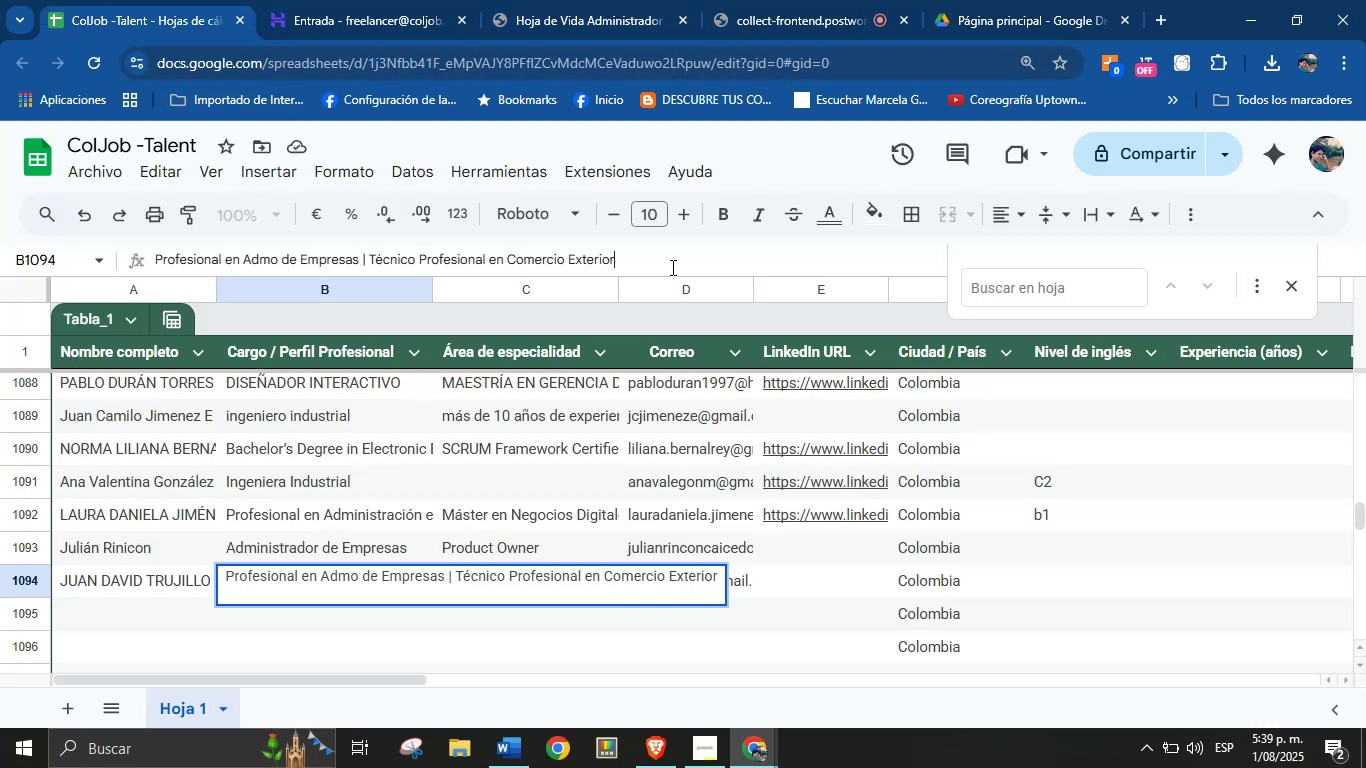 
key(Space)
 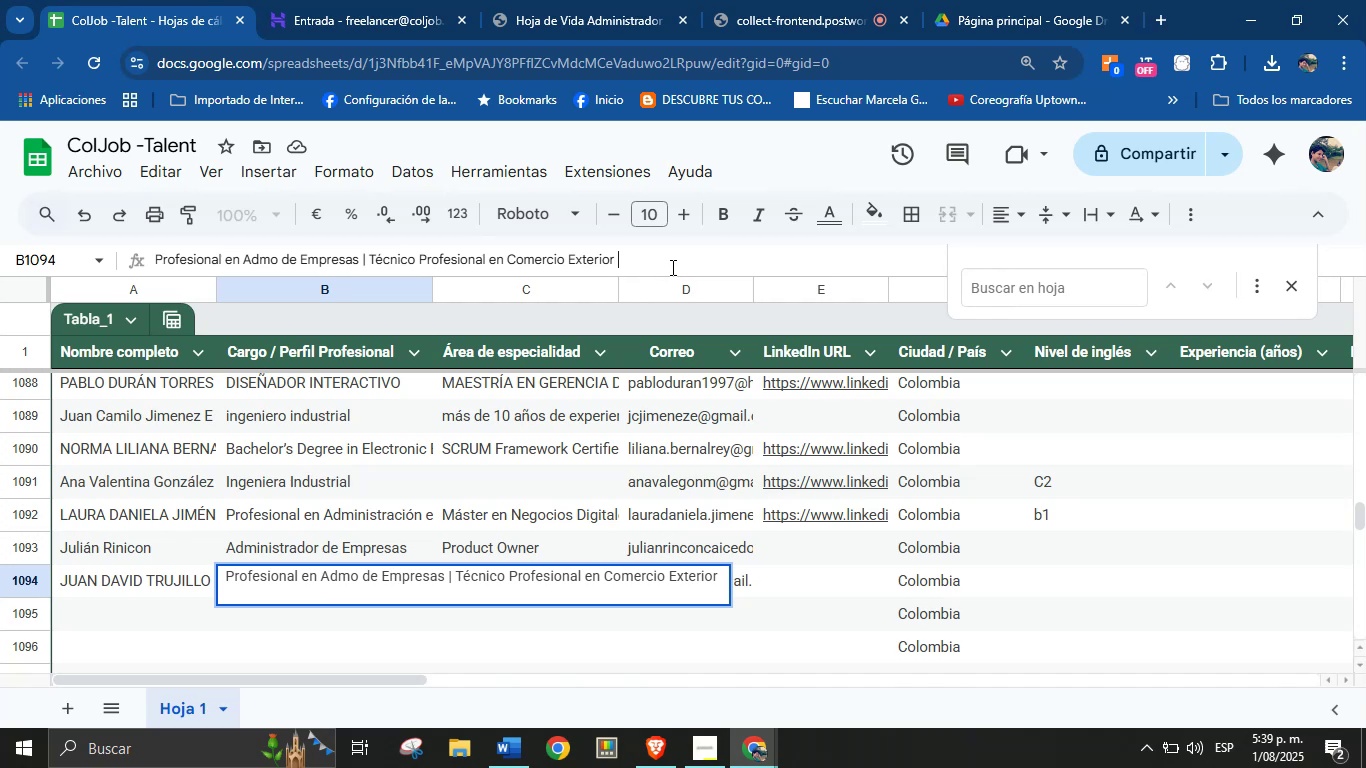 
key(Backslash)
 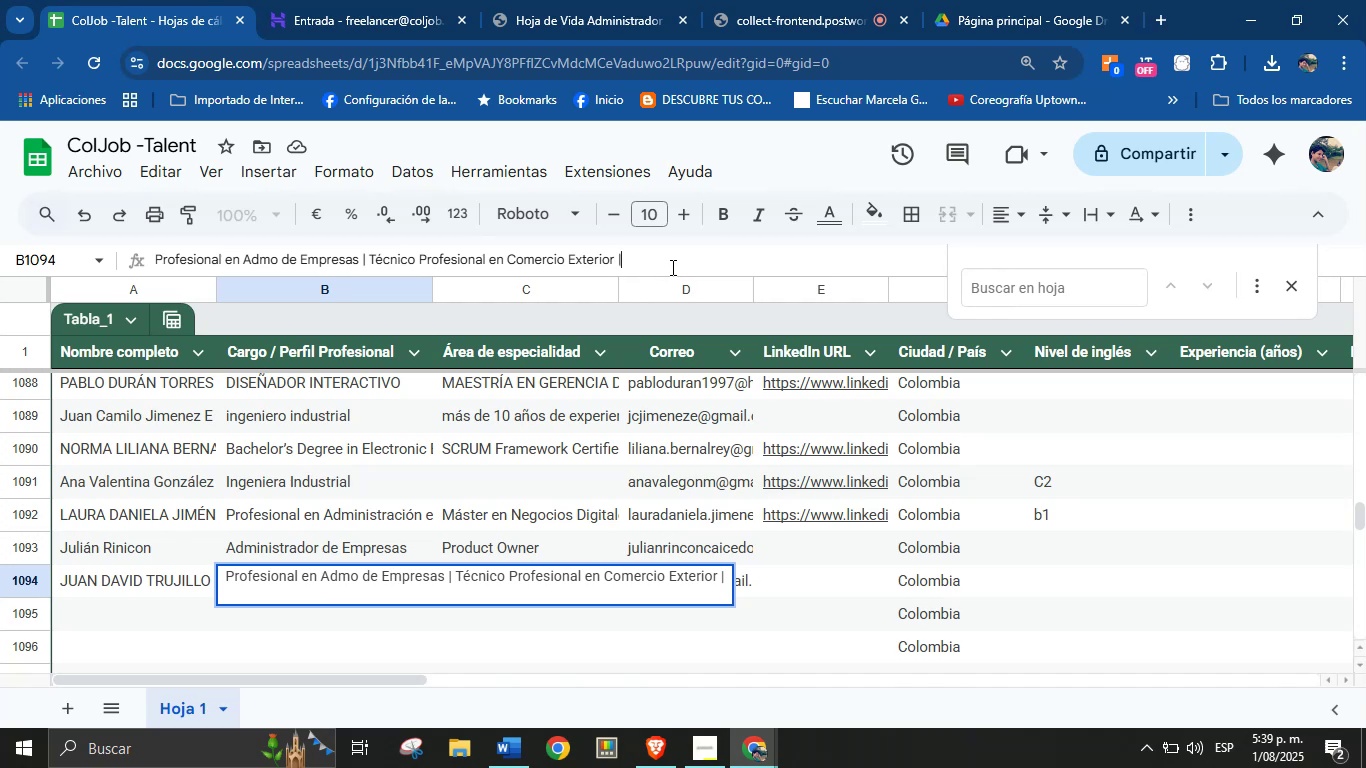 
key(Space)
 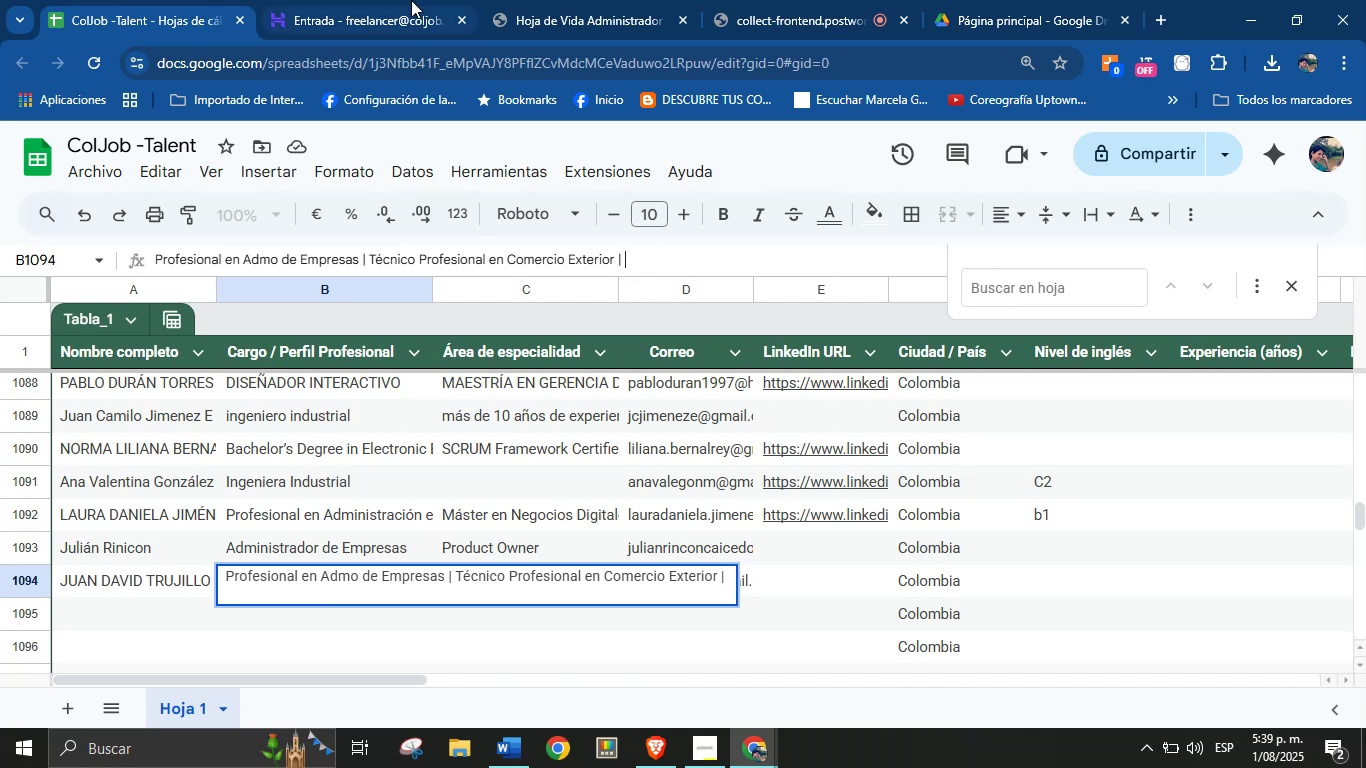 
left_click([385, 0])
 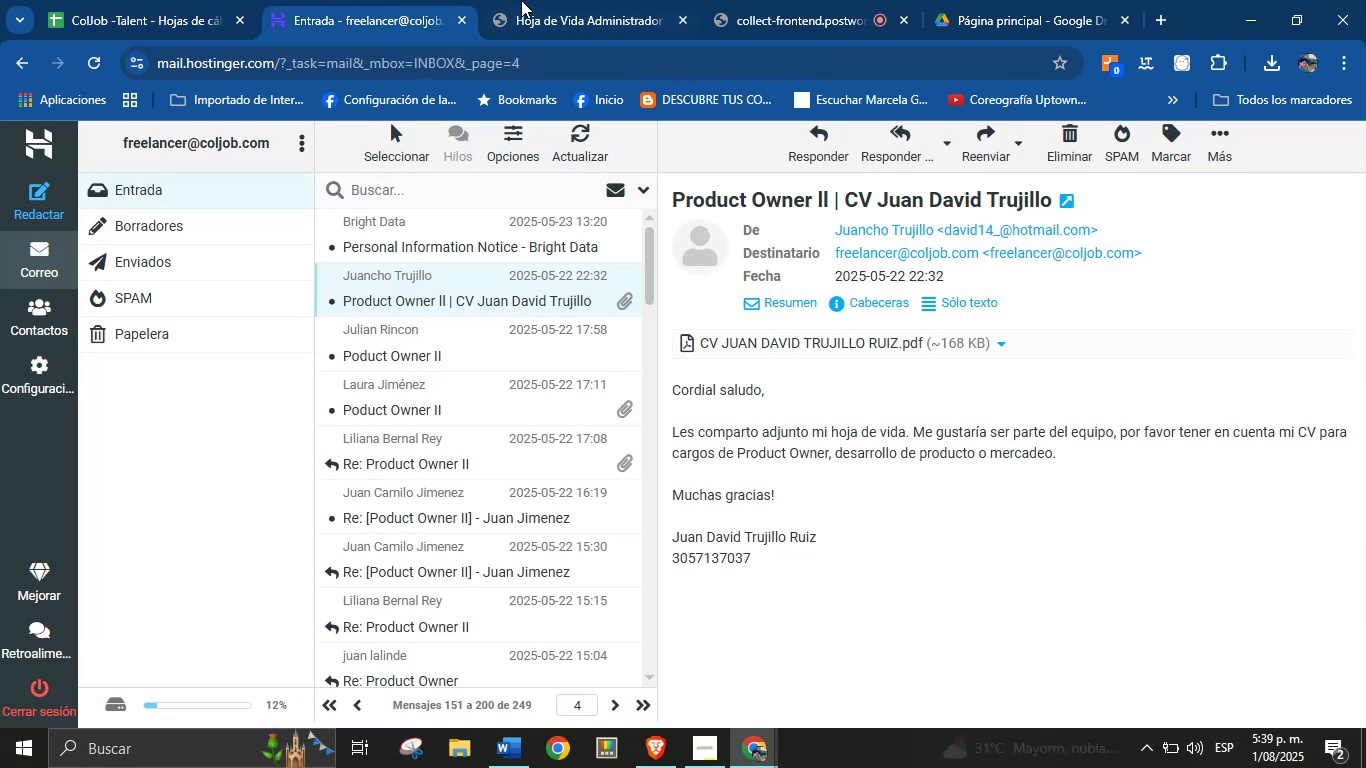 
left_click([533, 0])
 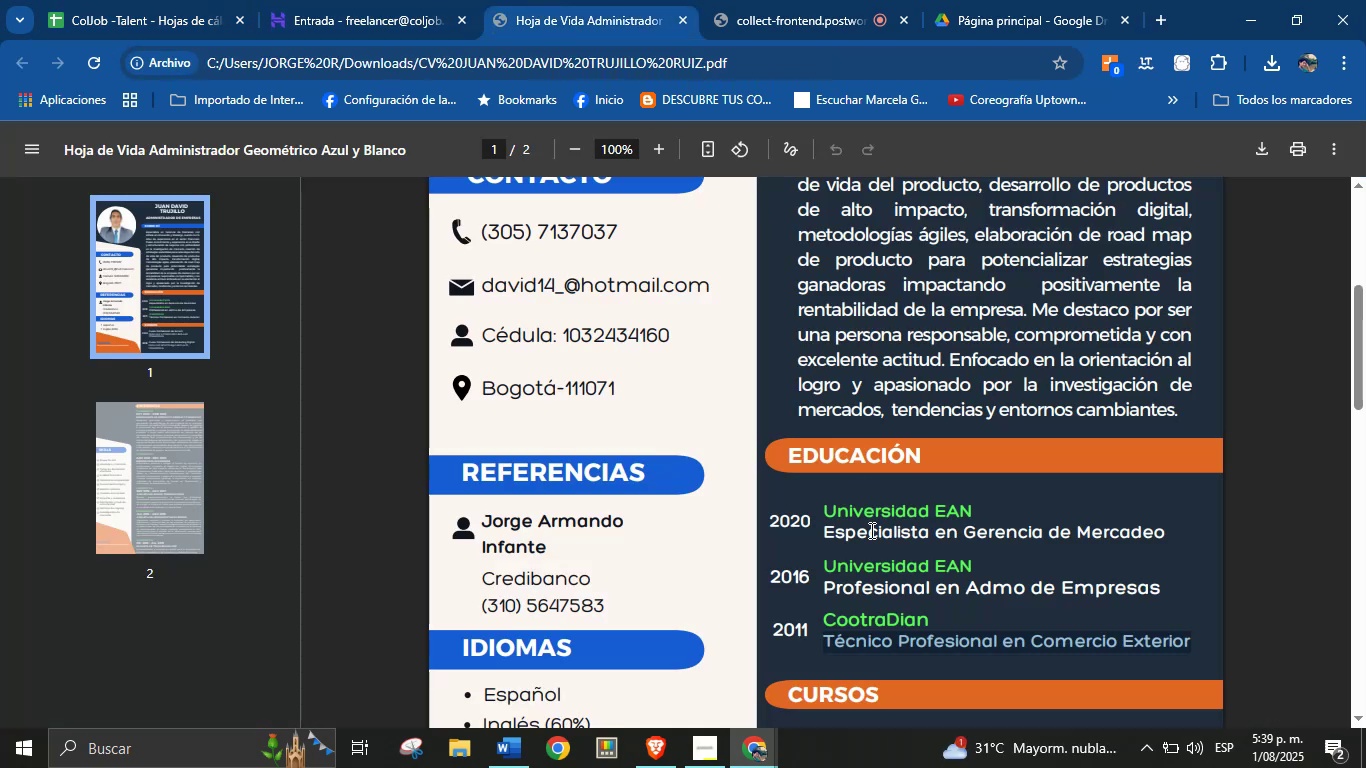 
double_click([870, 540])
 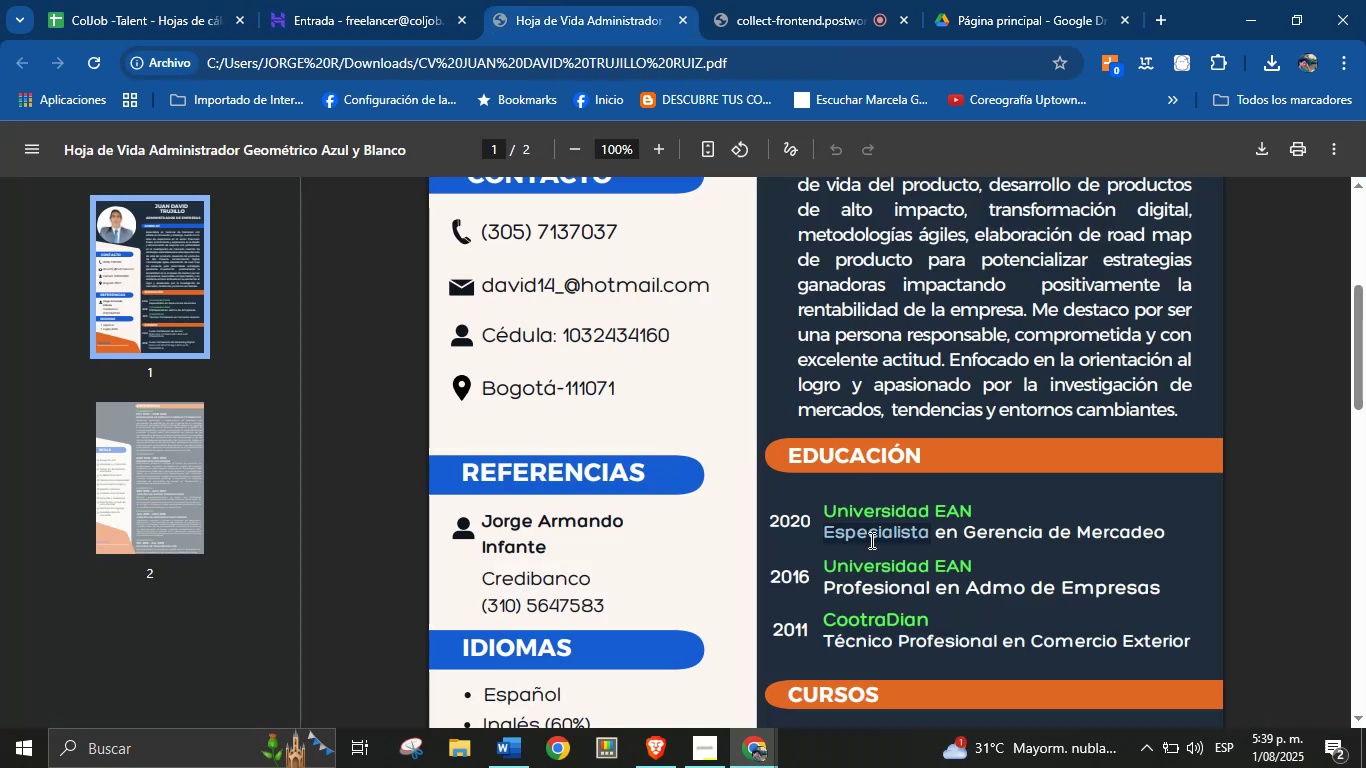 
triple_click([870, 540])
 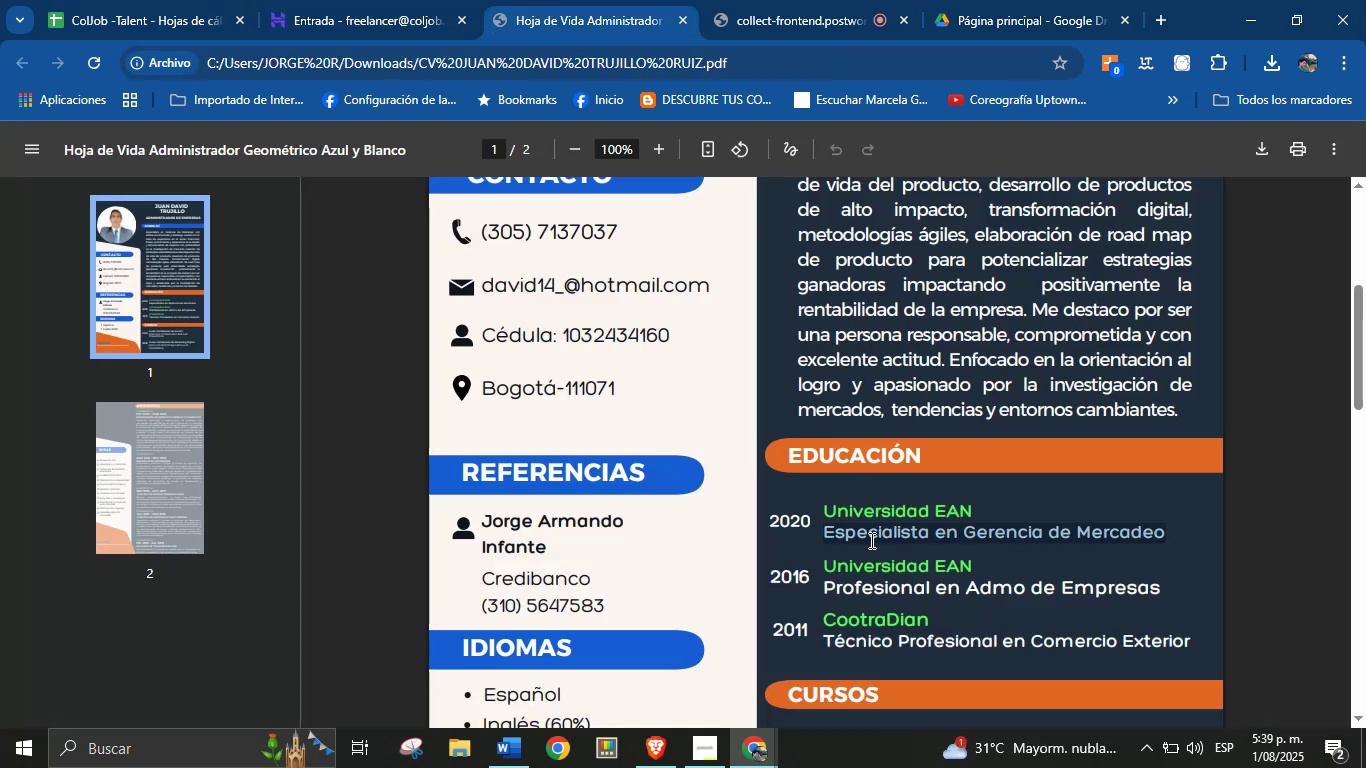 
key(Control+C)
 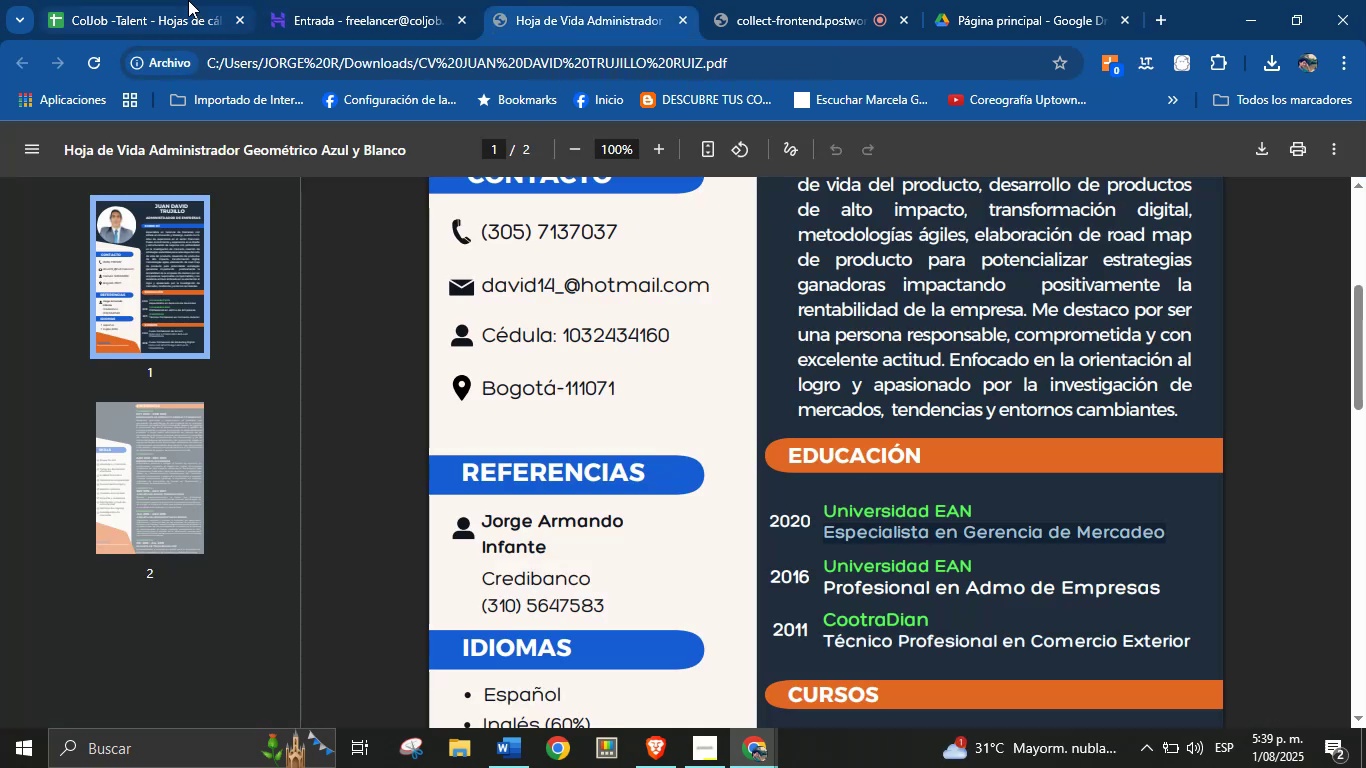 
left_click([163, 0])
 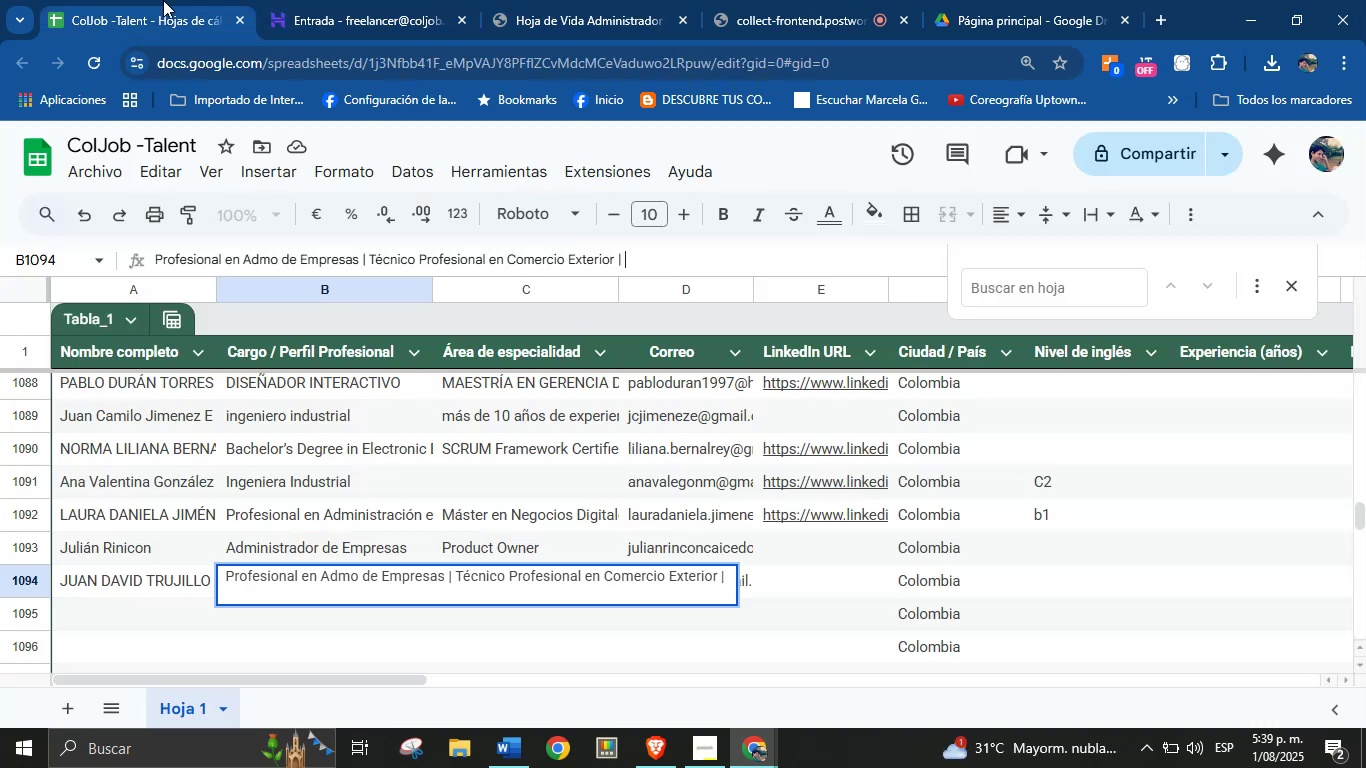 
key(Control+V)
 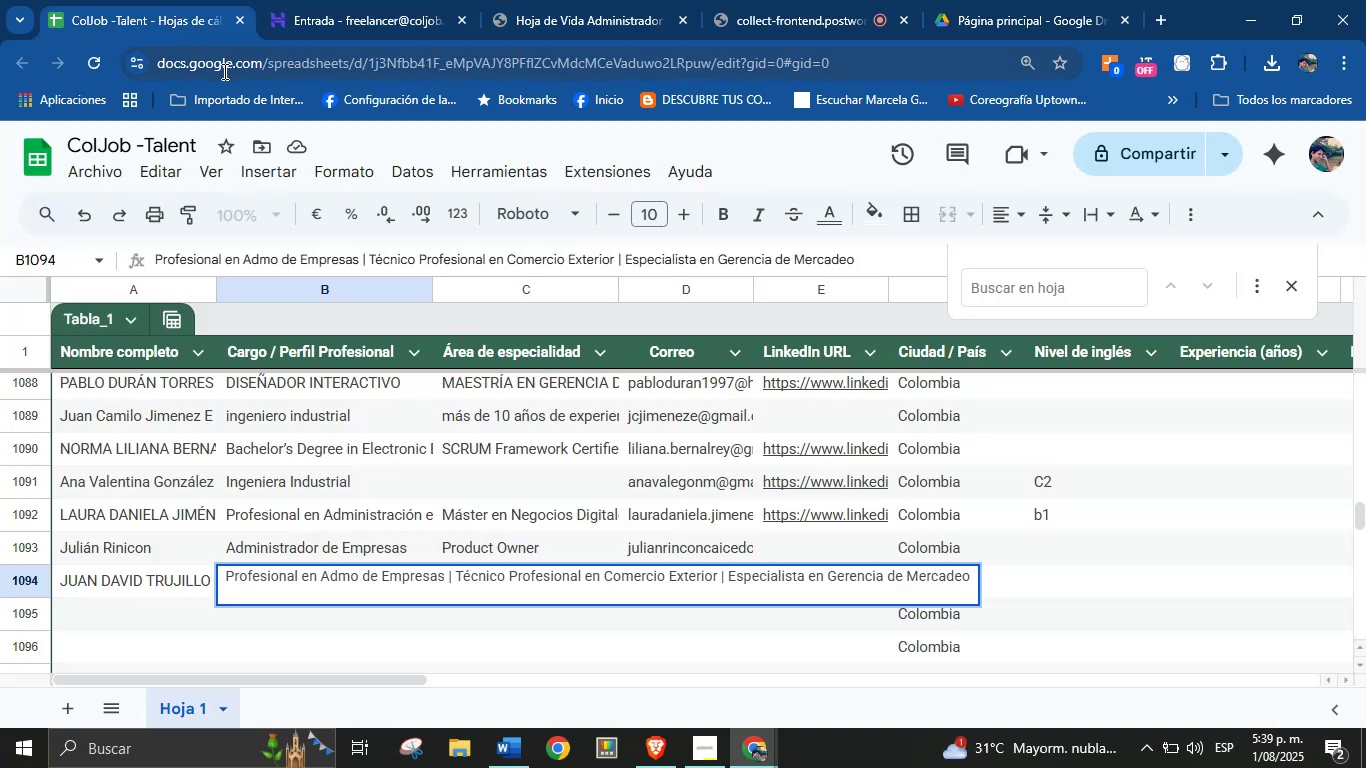 
key(Enter)
 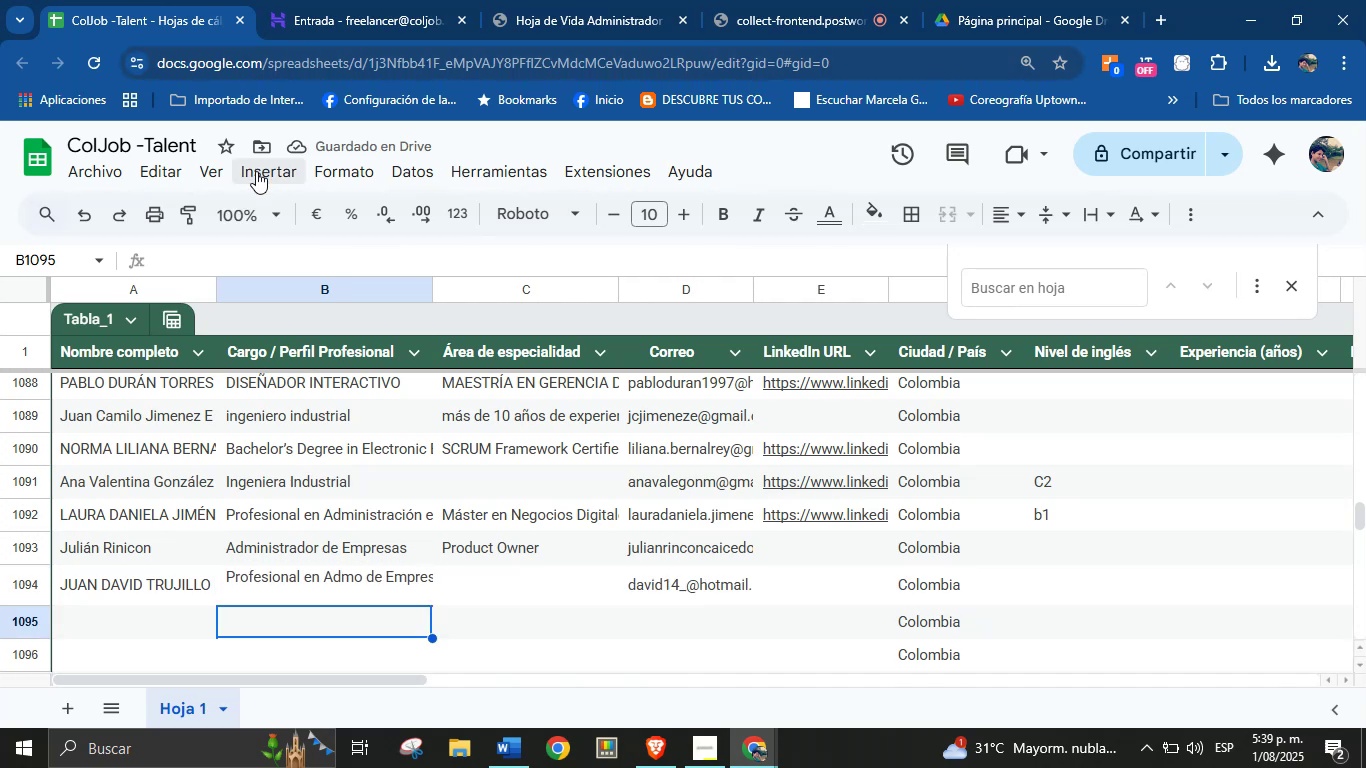 
wait(5.23)
 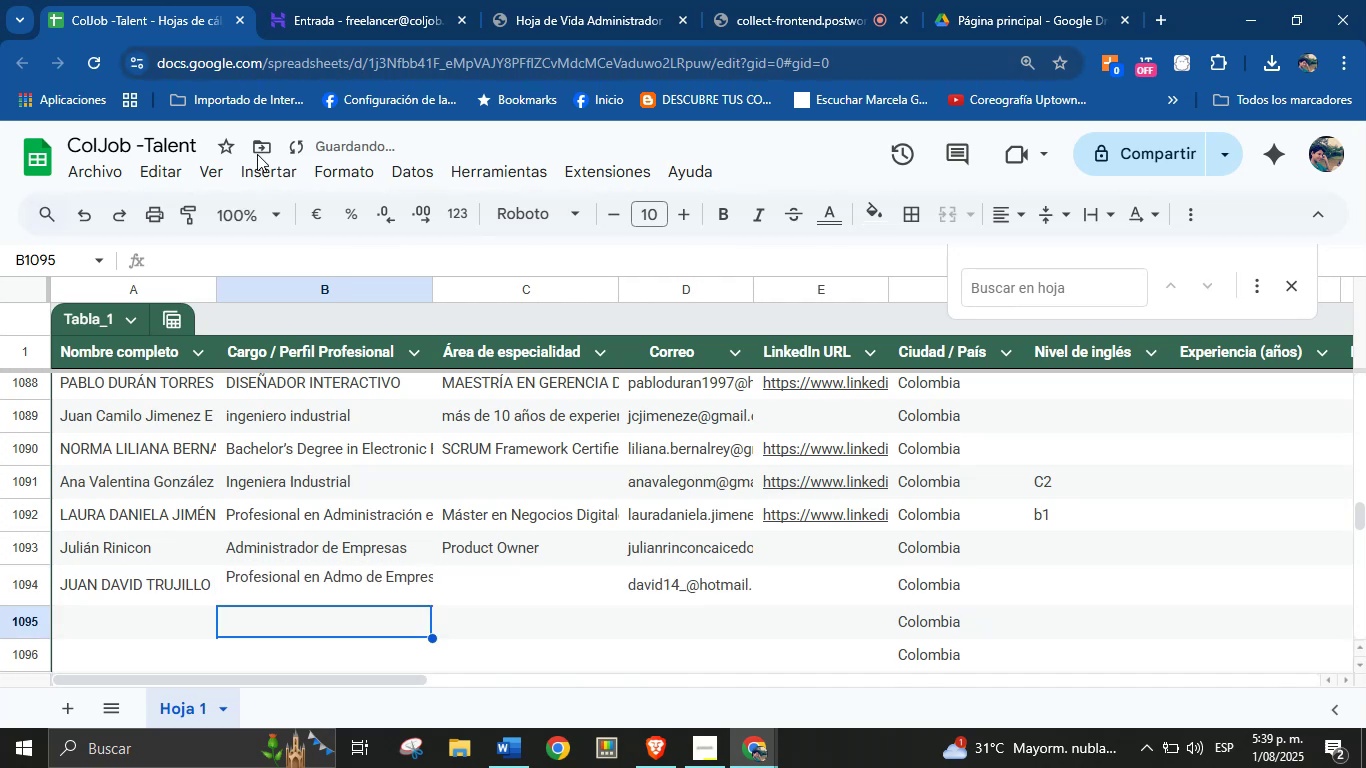 
left_click([377, 0])
 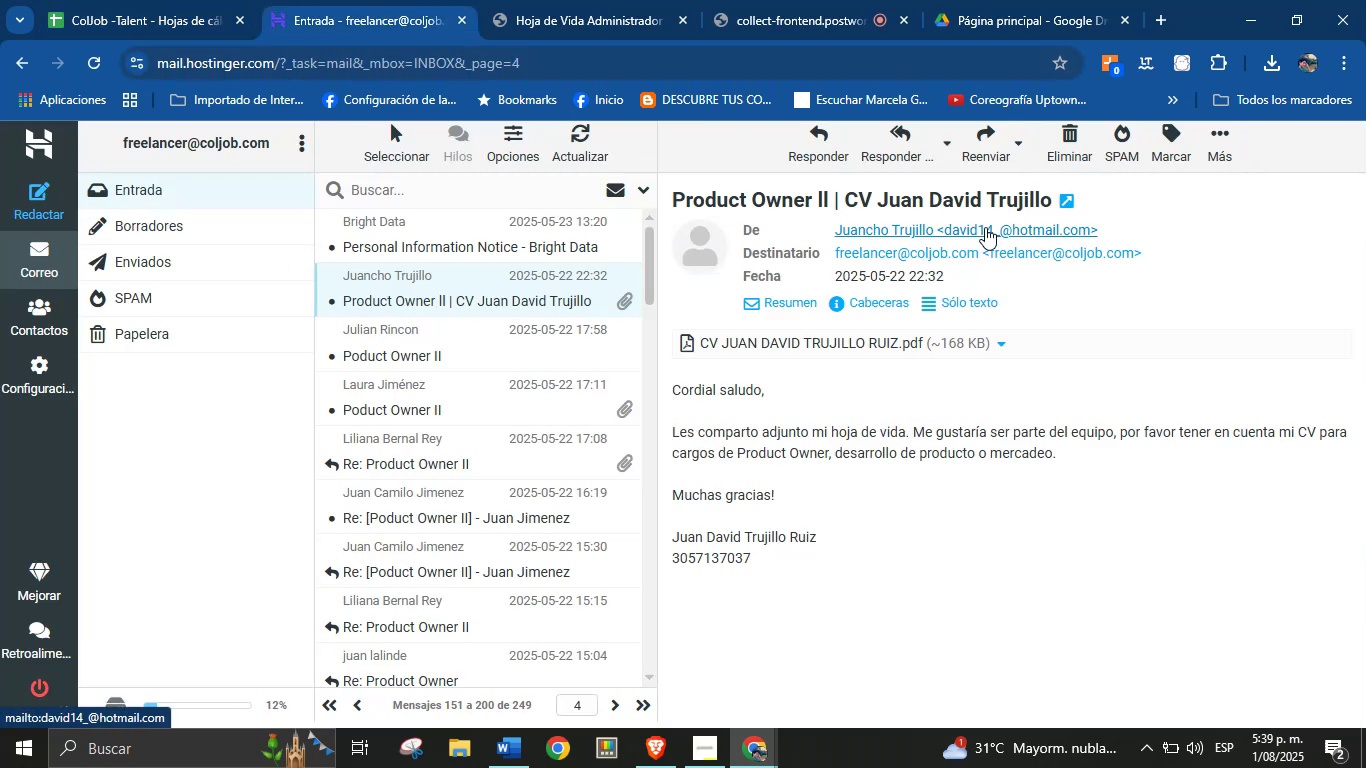 
right_click([985, 232])
 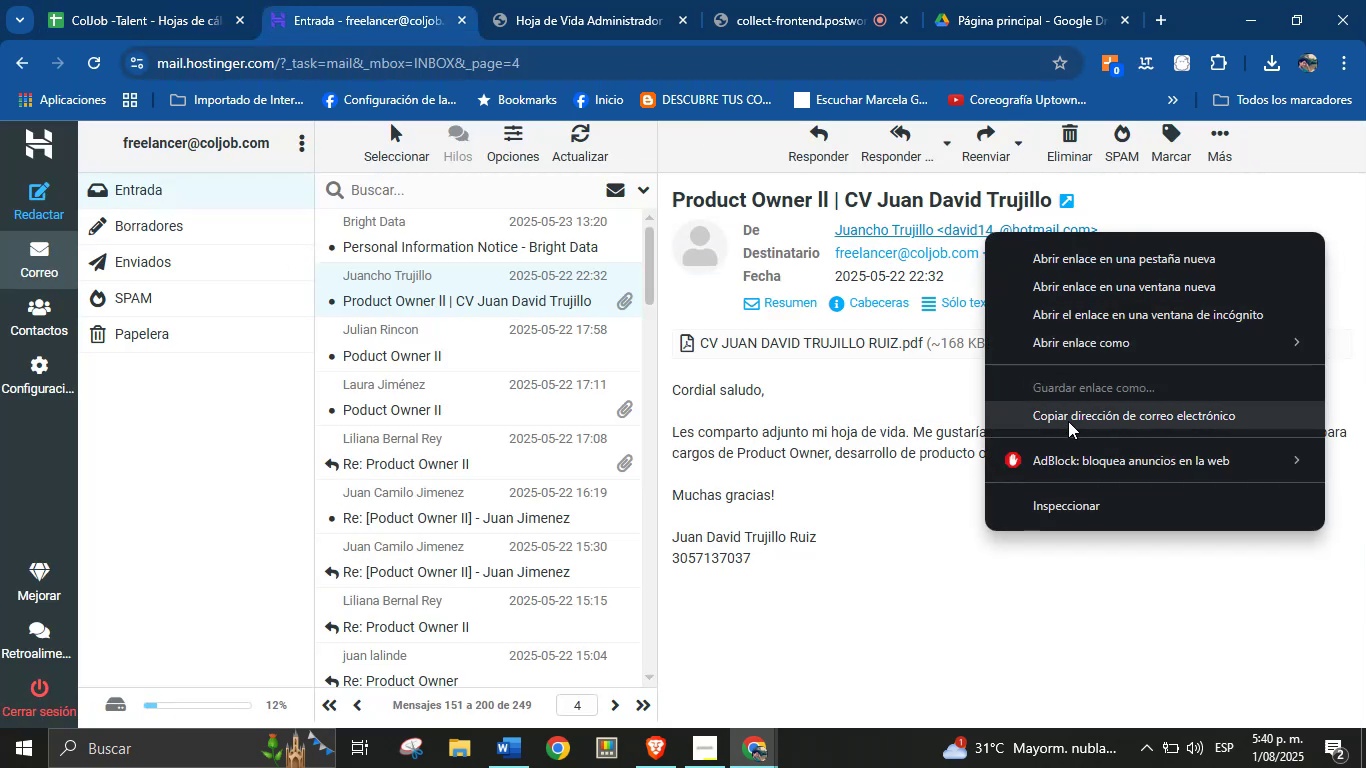 
left_click([1068, 421])
 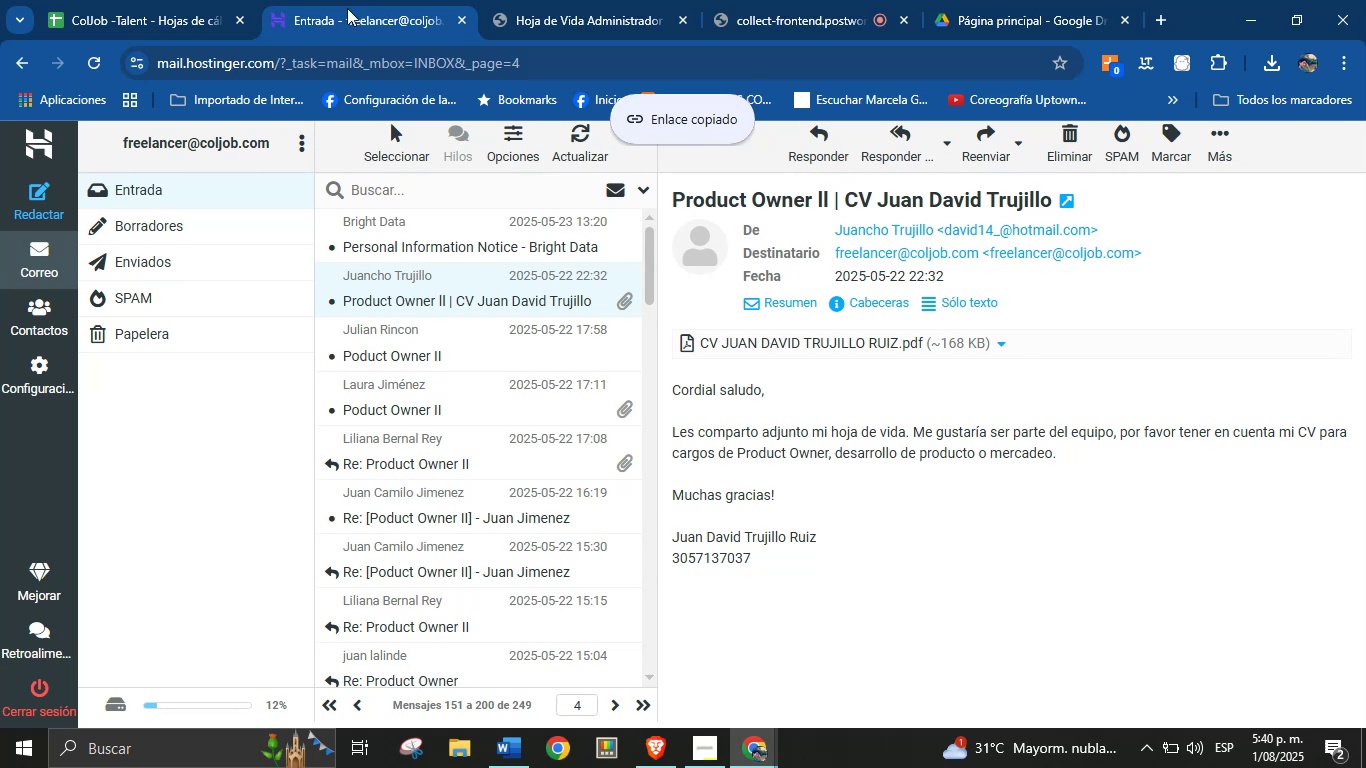 
left_click([201, 0])
 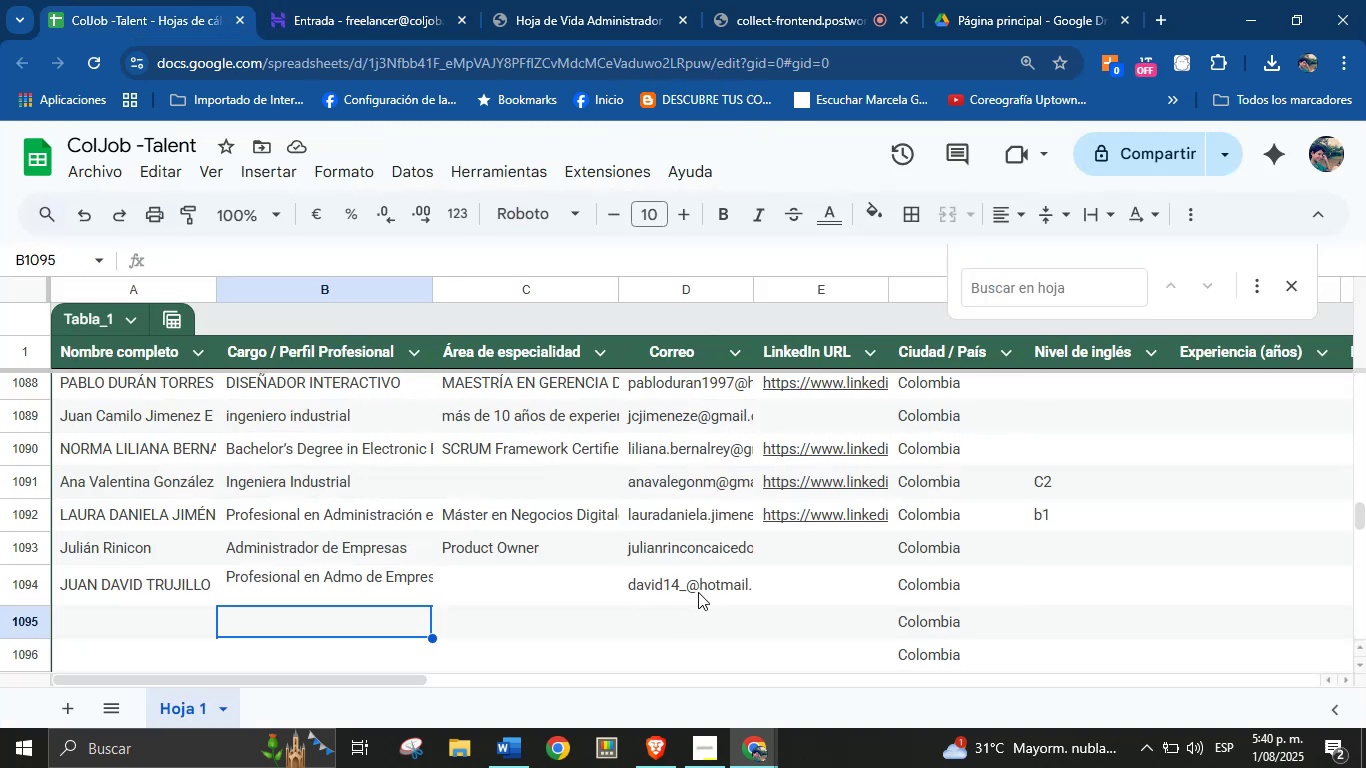 
left_click([806, 584])
 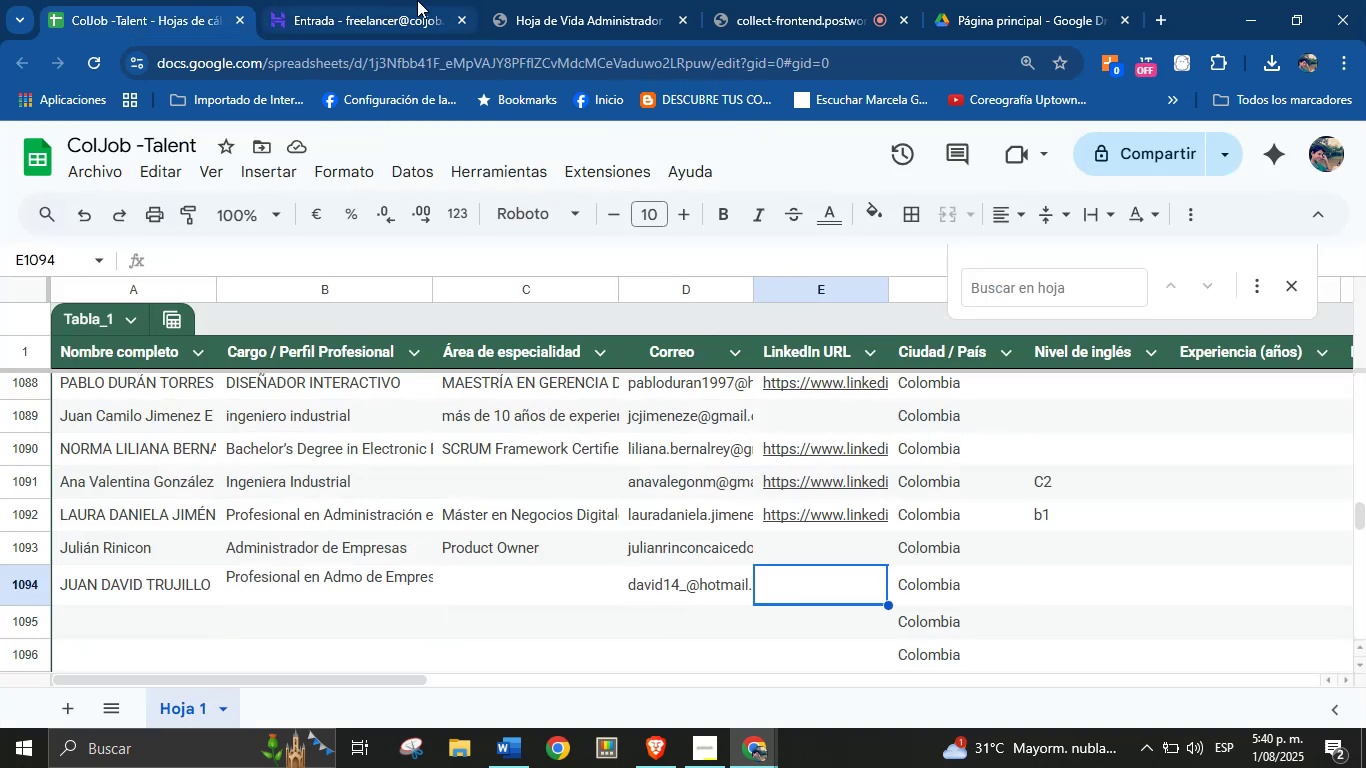 
left_click([591, 0])
 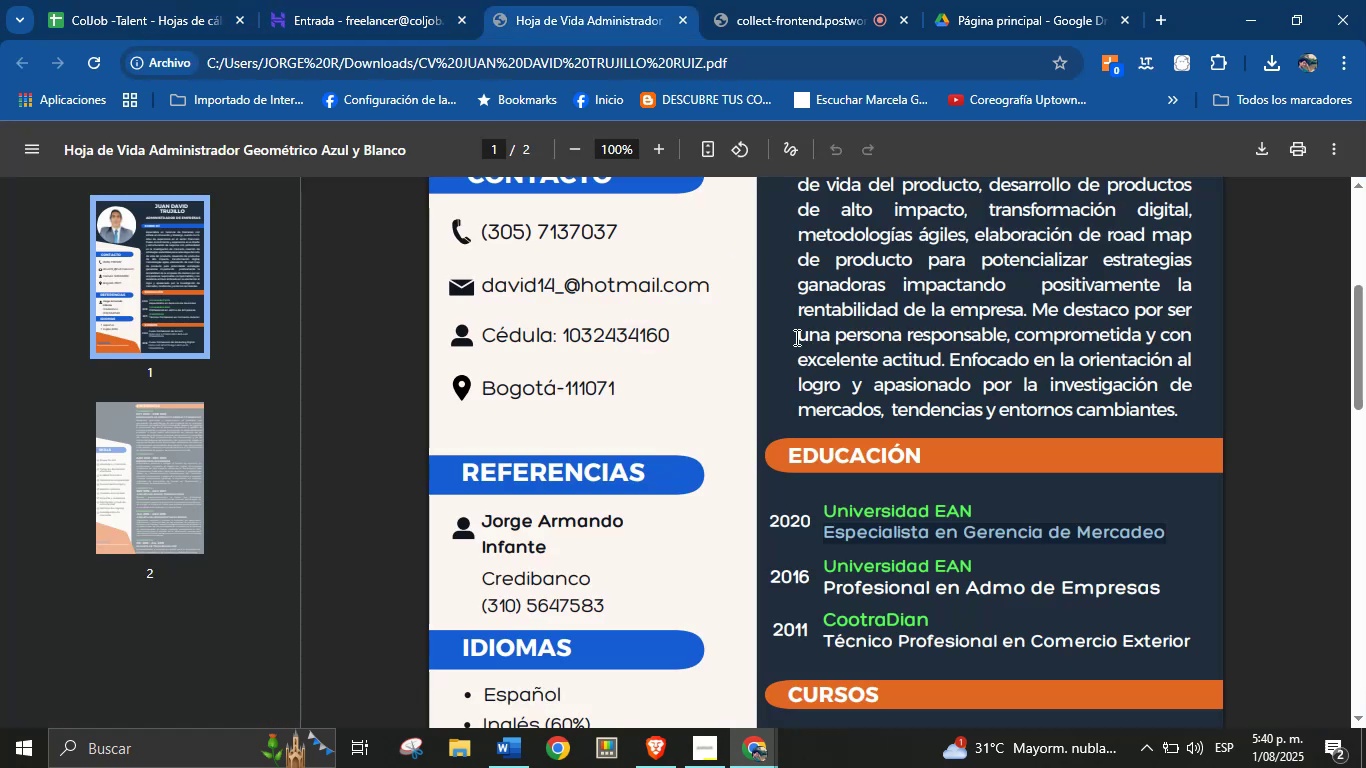 
scroll: coordinate [807, 488], scroll_direction: down, amount: 5.0
 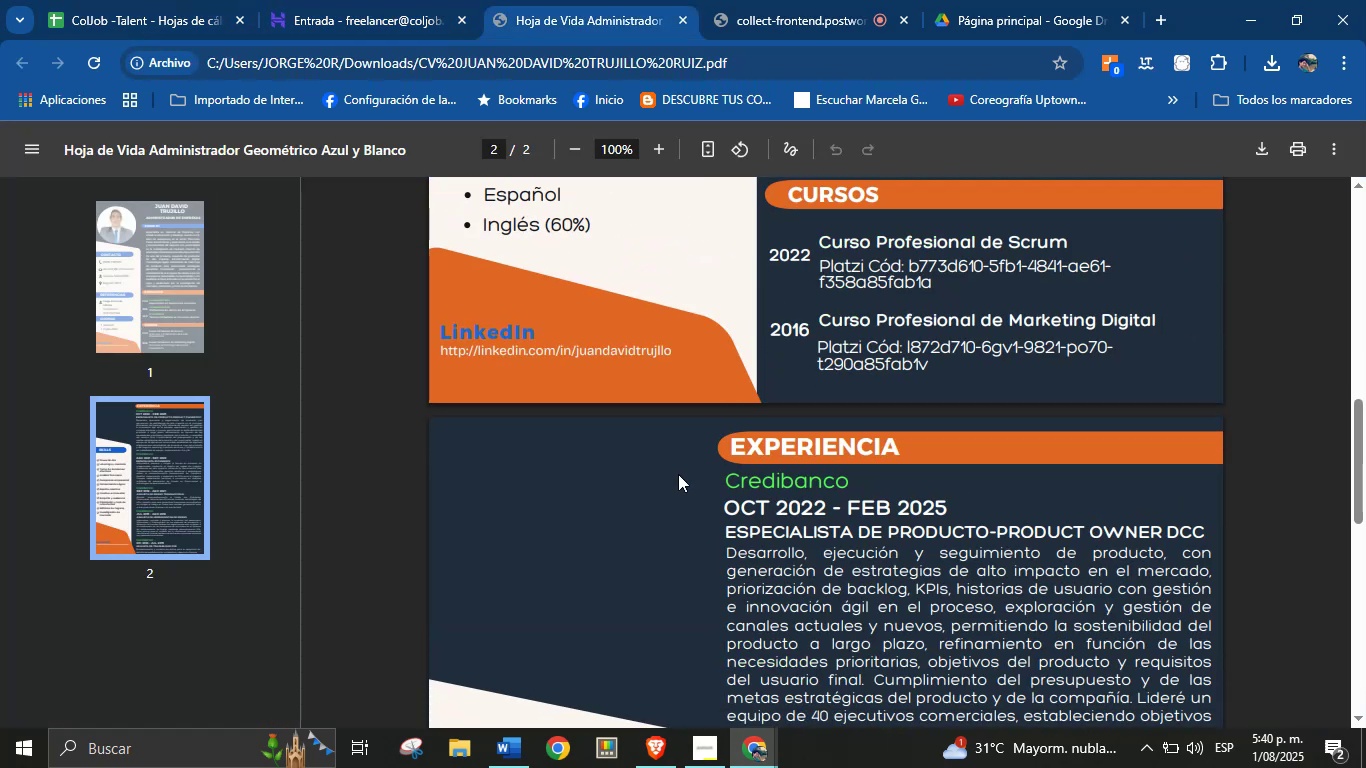 
left_click([656, 391])
 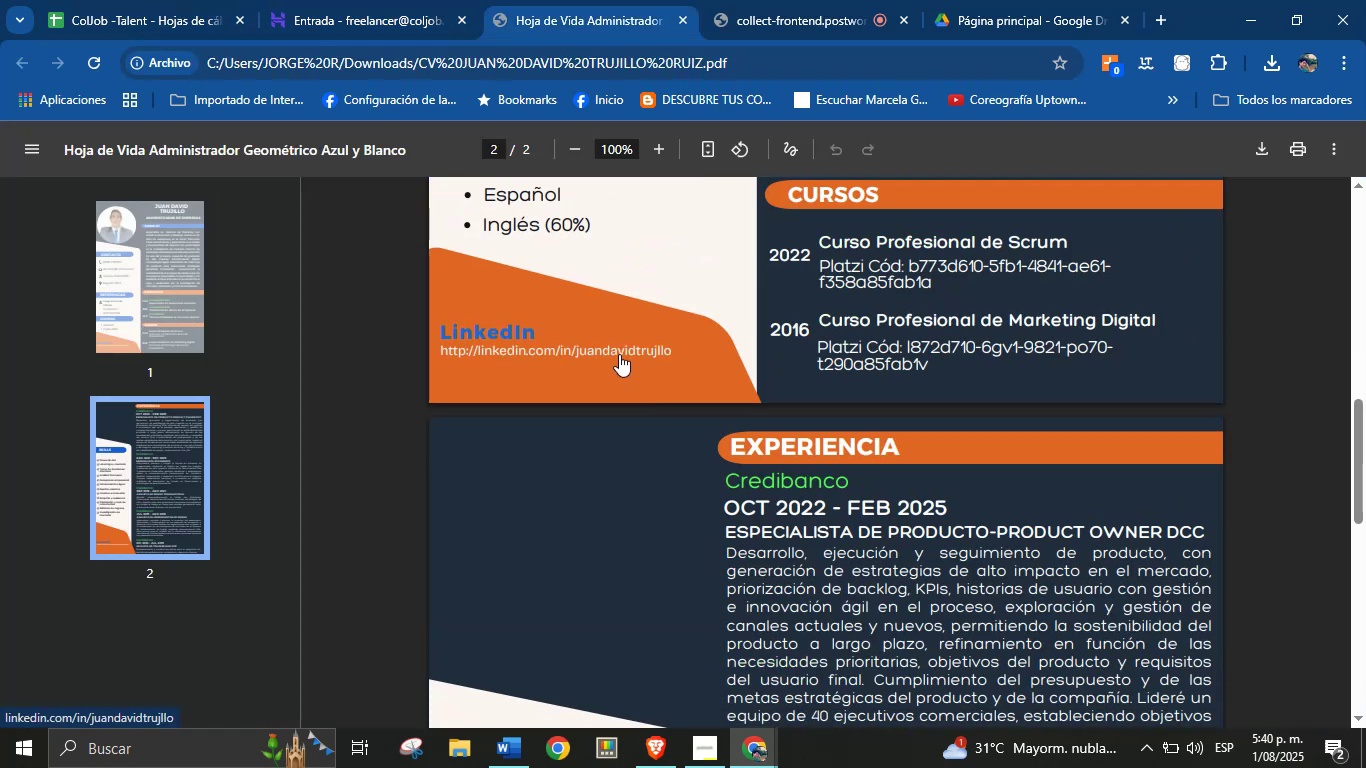 
right_click([621, 352])
 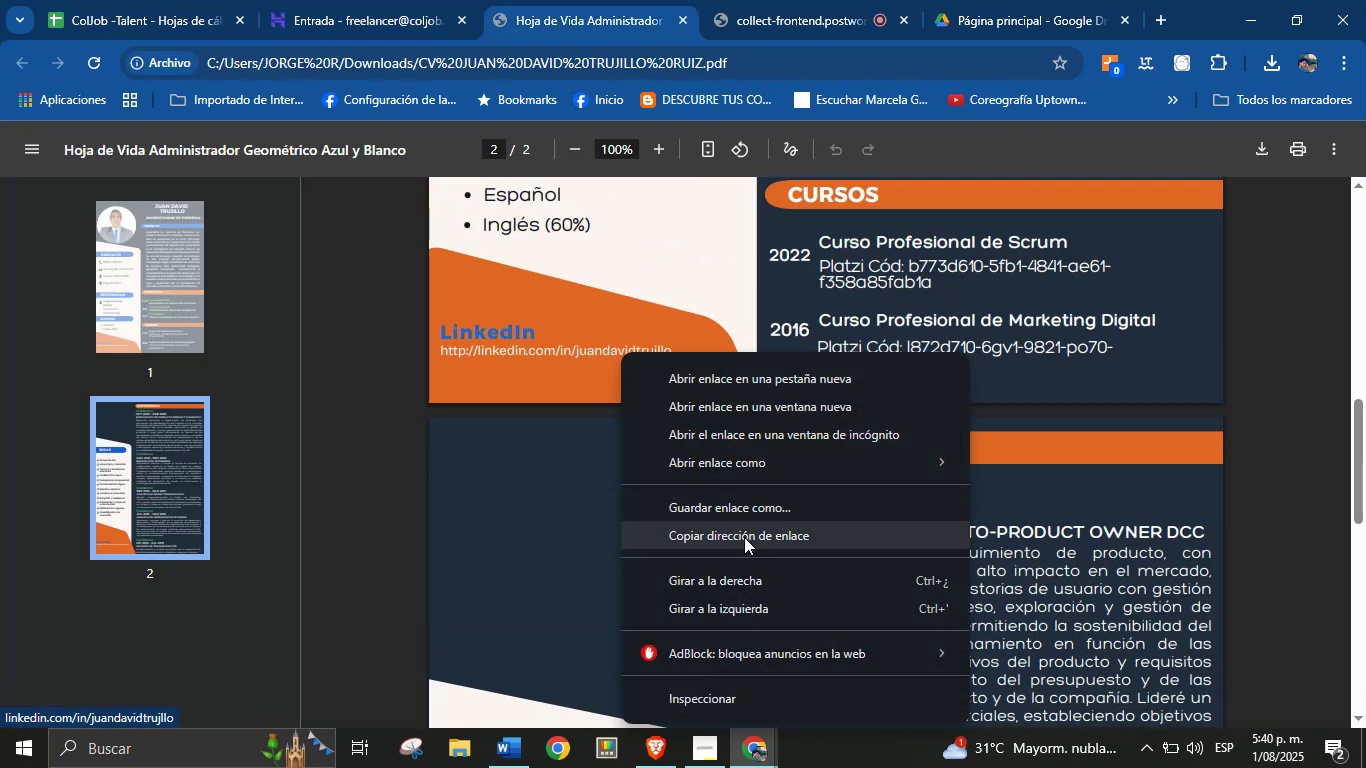 
left_click([745, 540])
 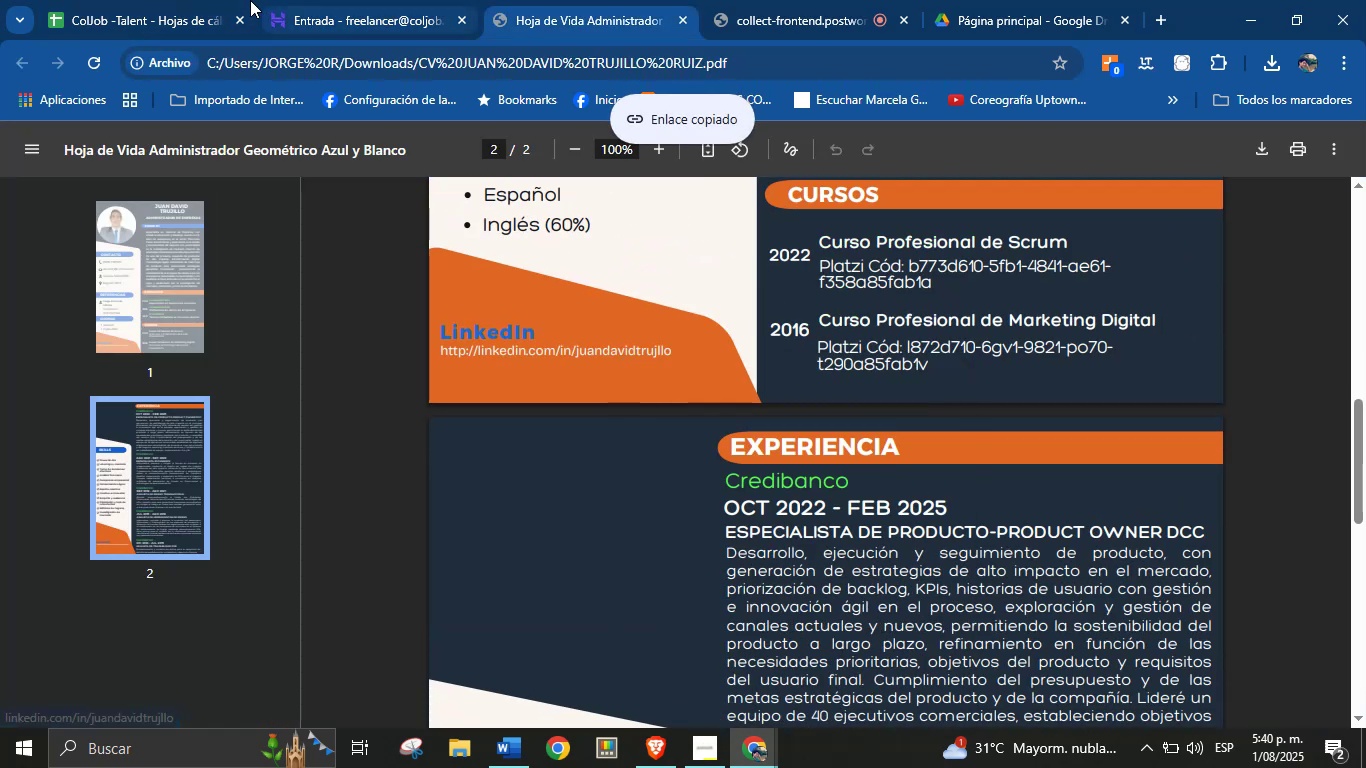 
left_click([172, 0])
 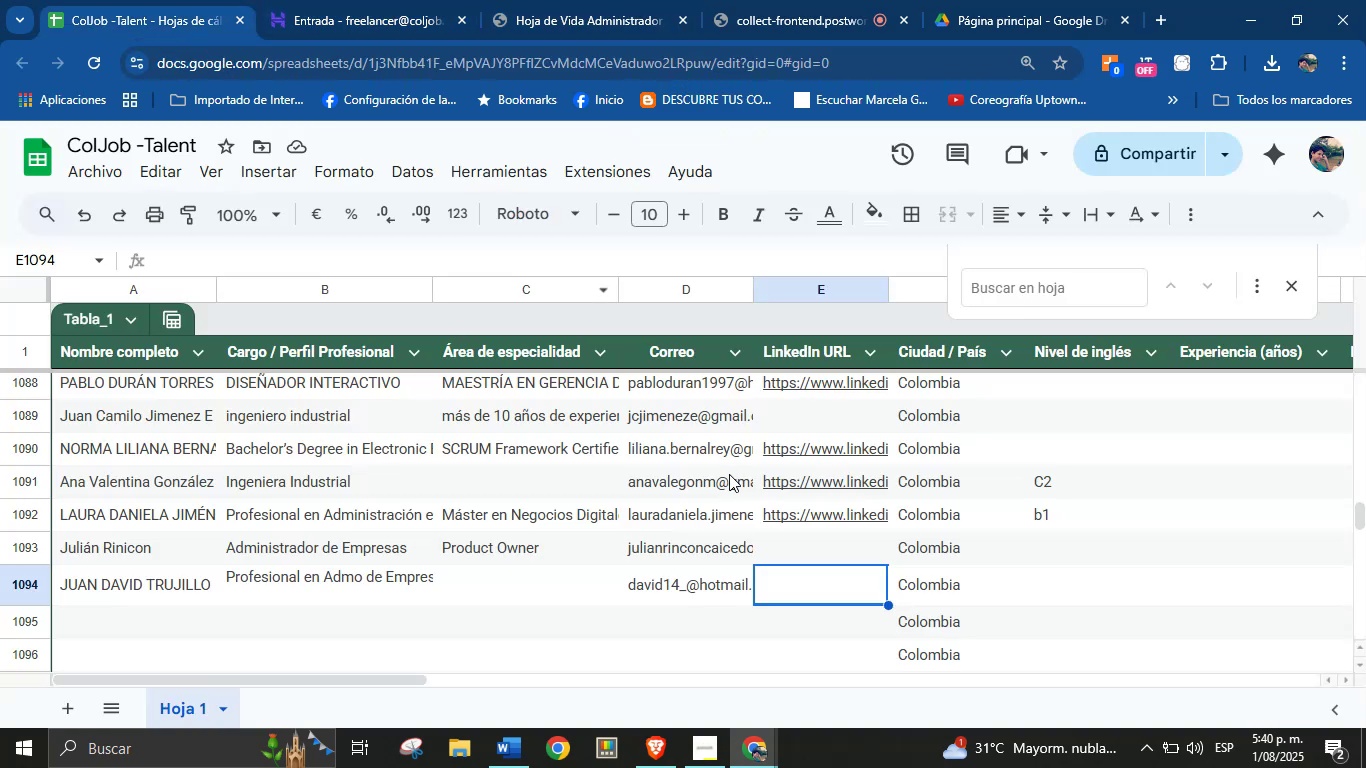 
key(Control+V)
 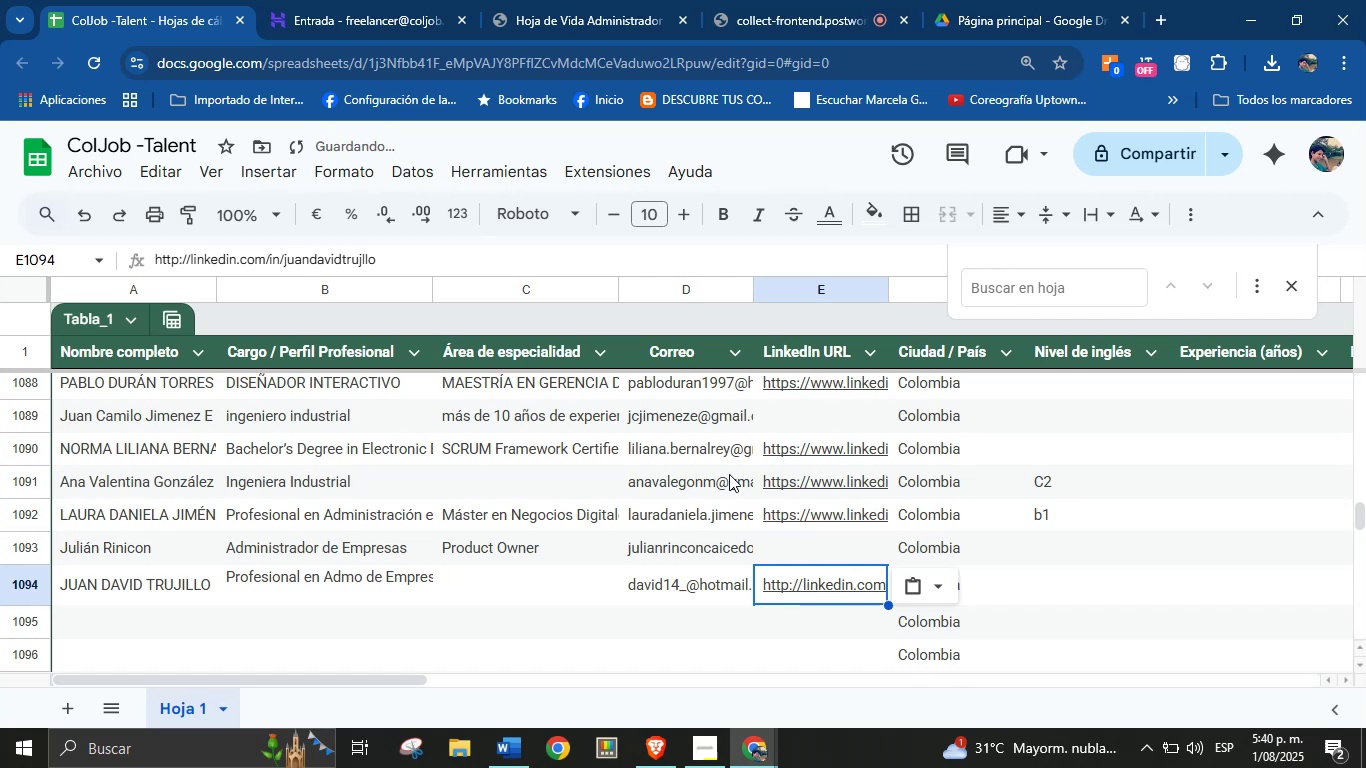 
key(Enter)
 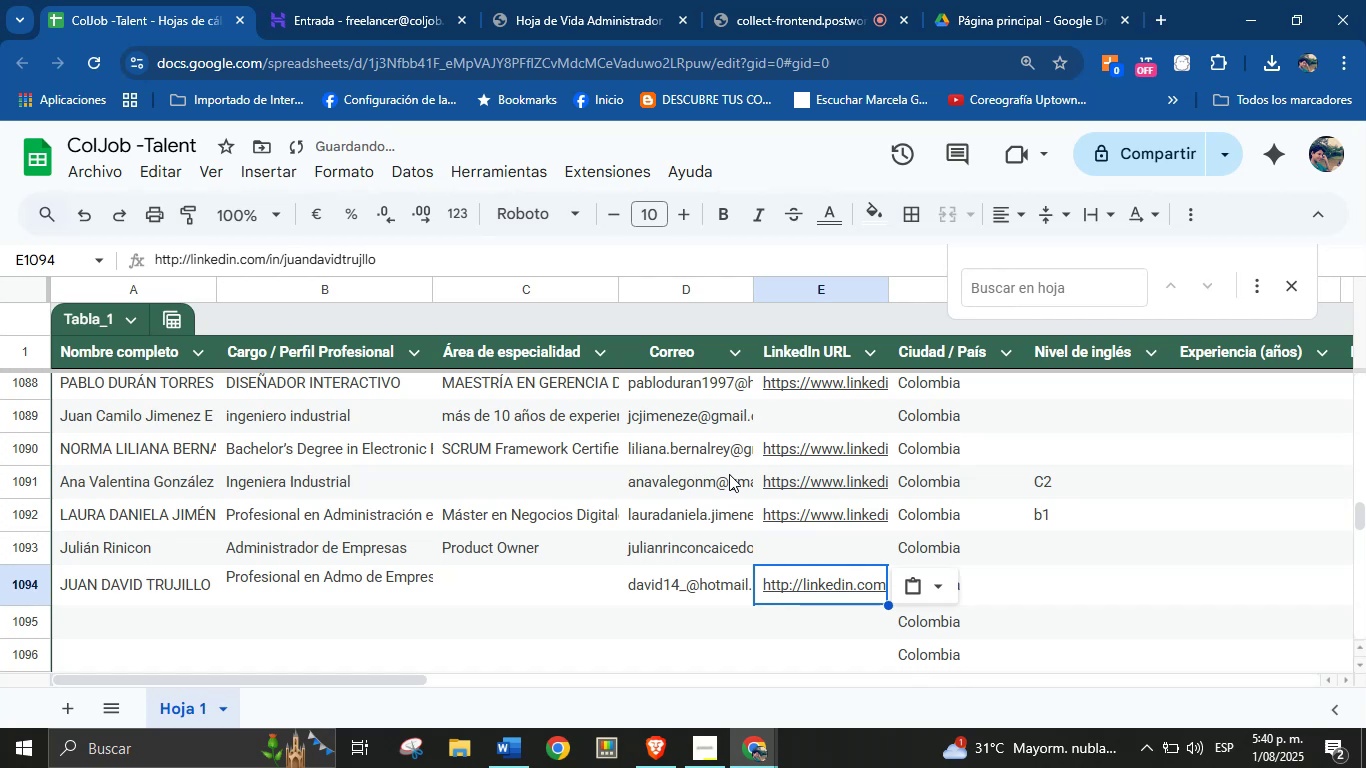 
key(Enter)
 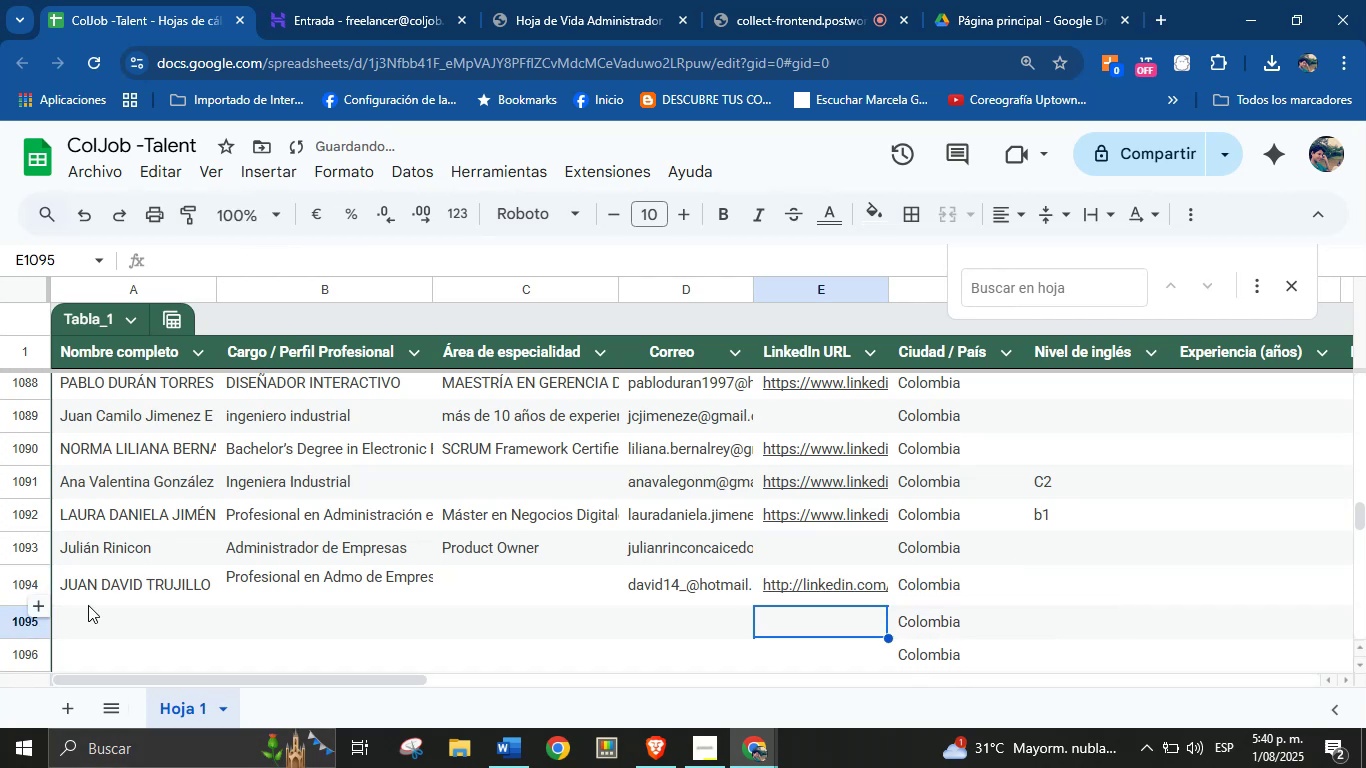 
left_click([89, 614])
 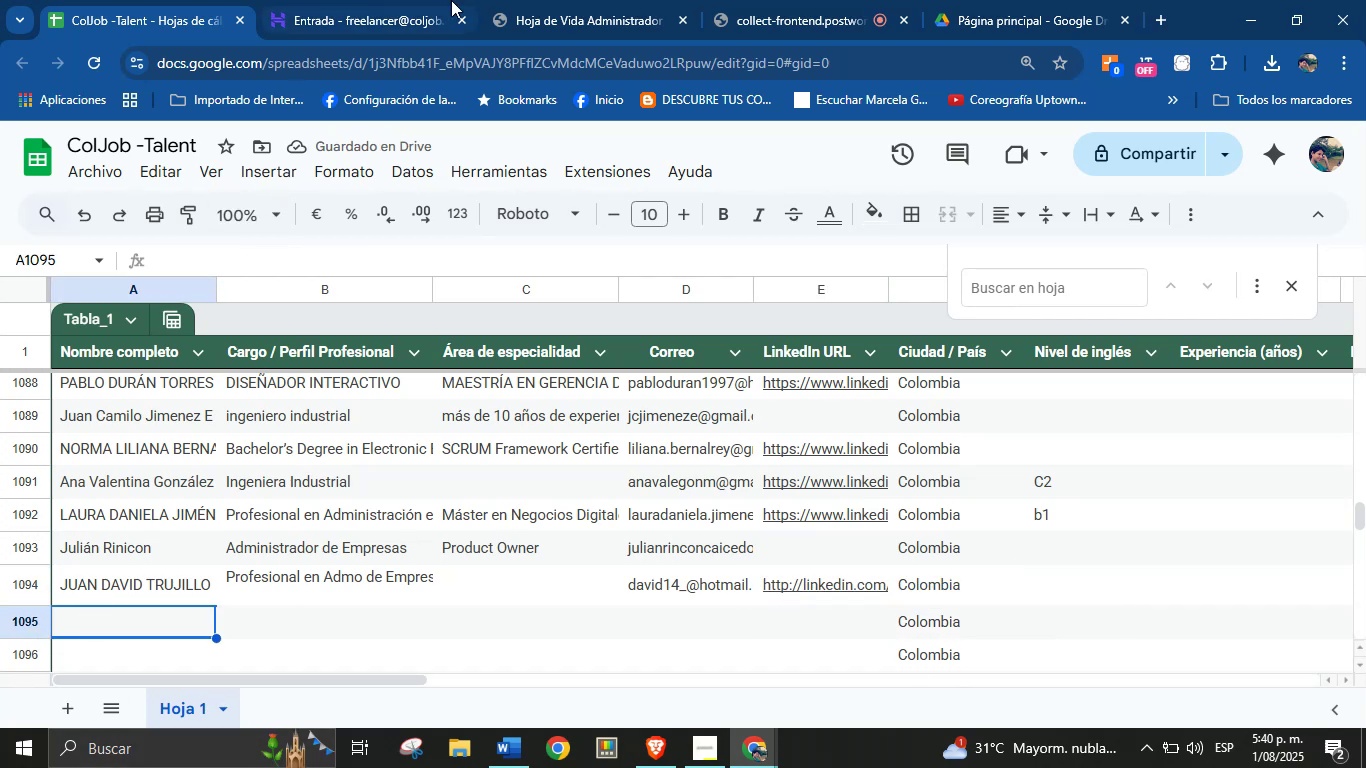 
left_click([585, 0])
 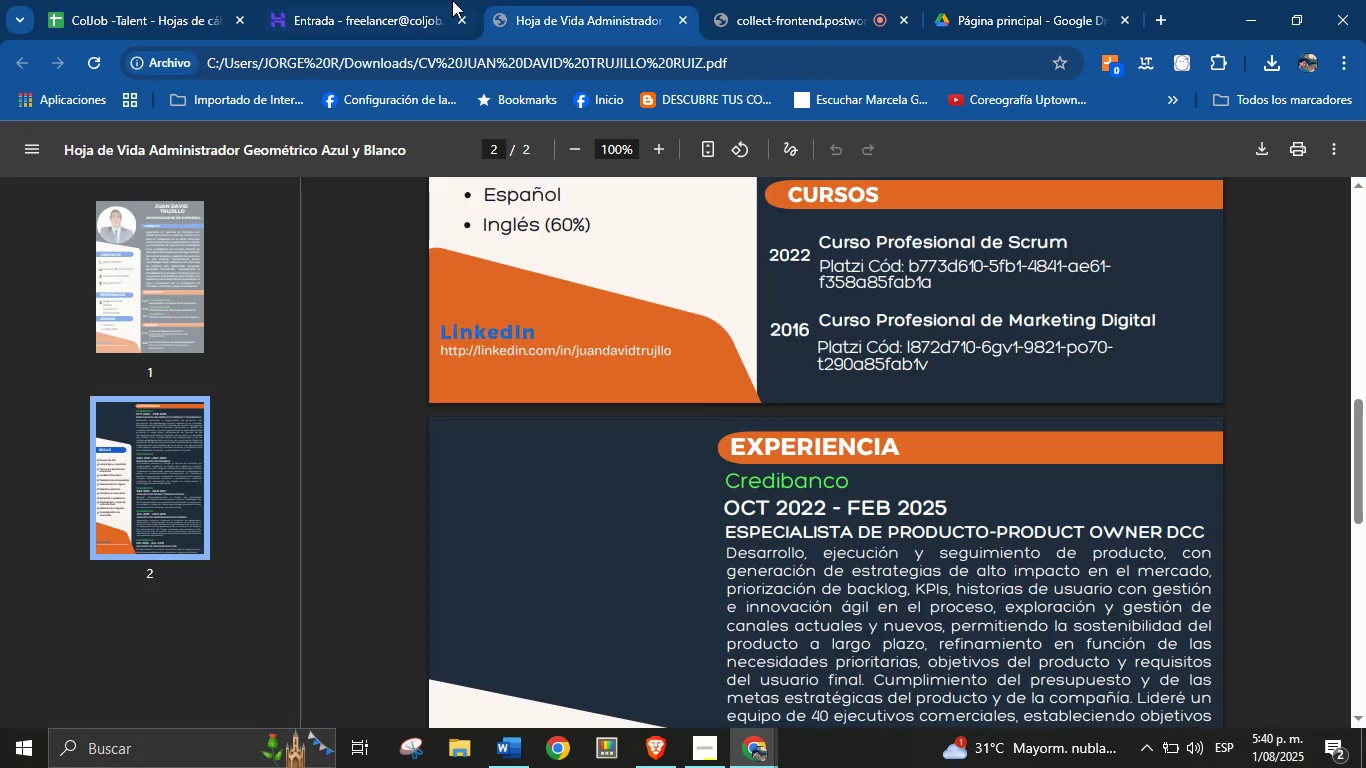 
left_click([399, 0])
 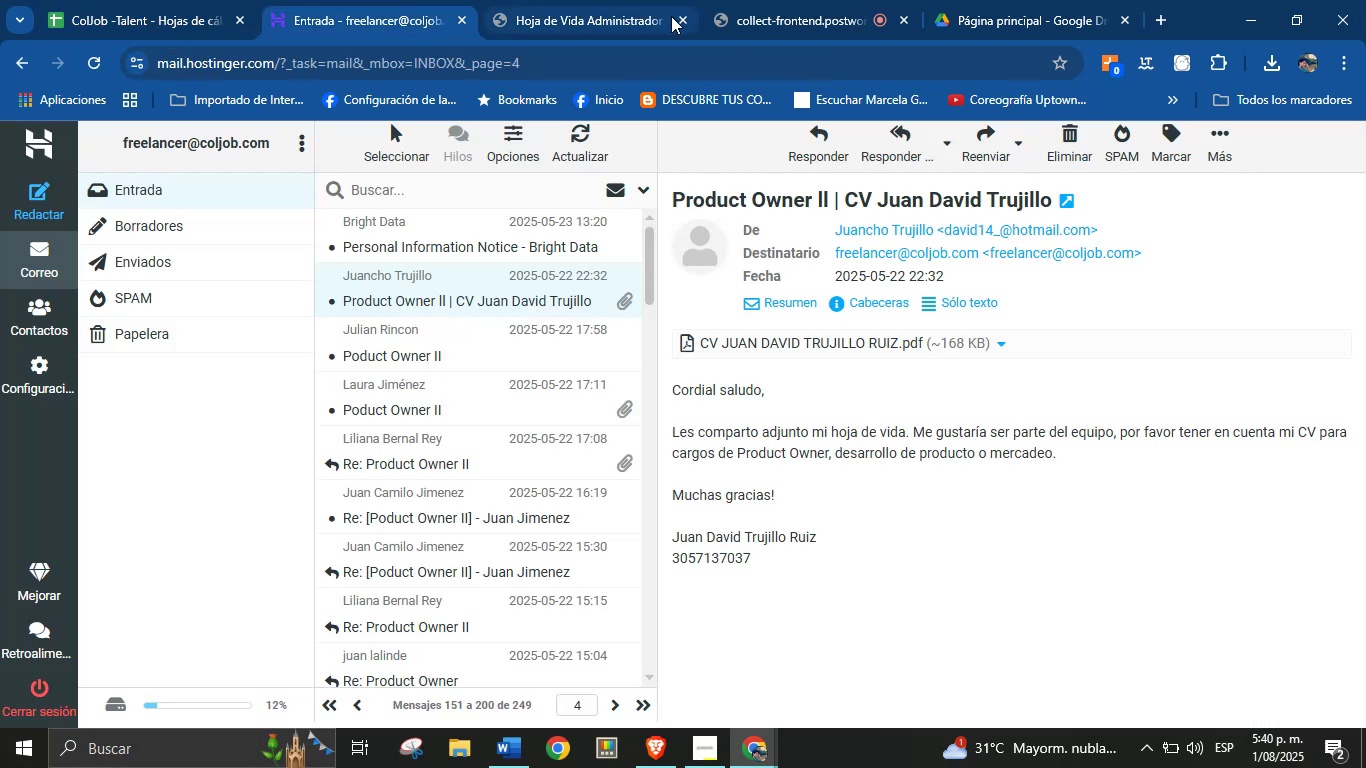 
left_click([680, 19])
 